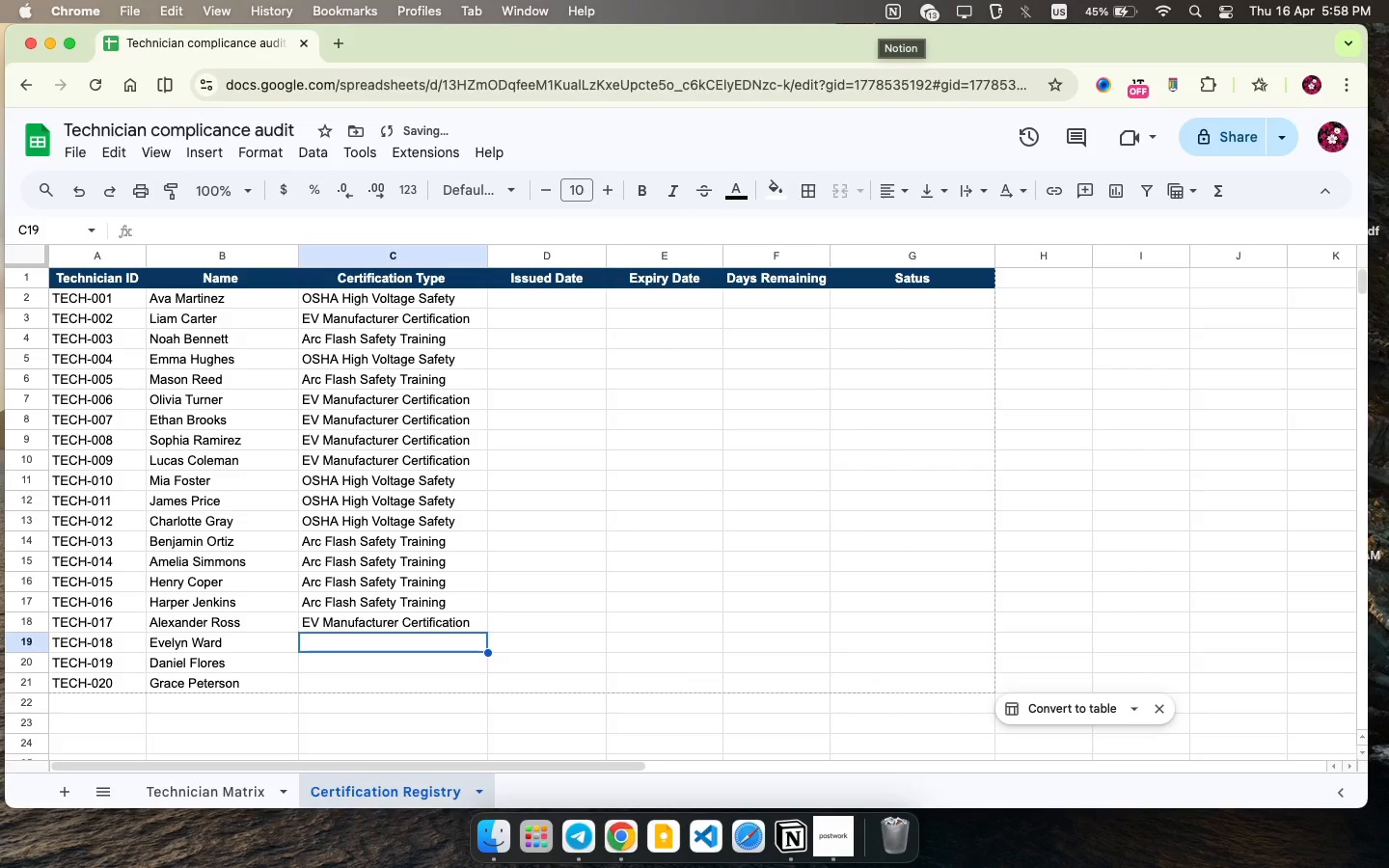 
key(ArrowDown)
 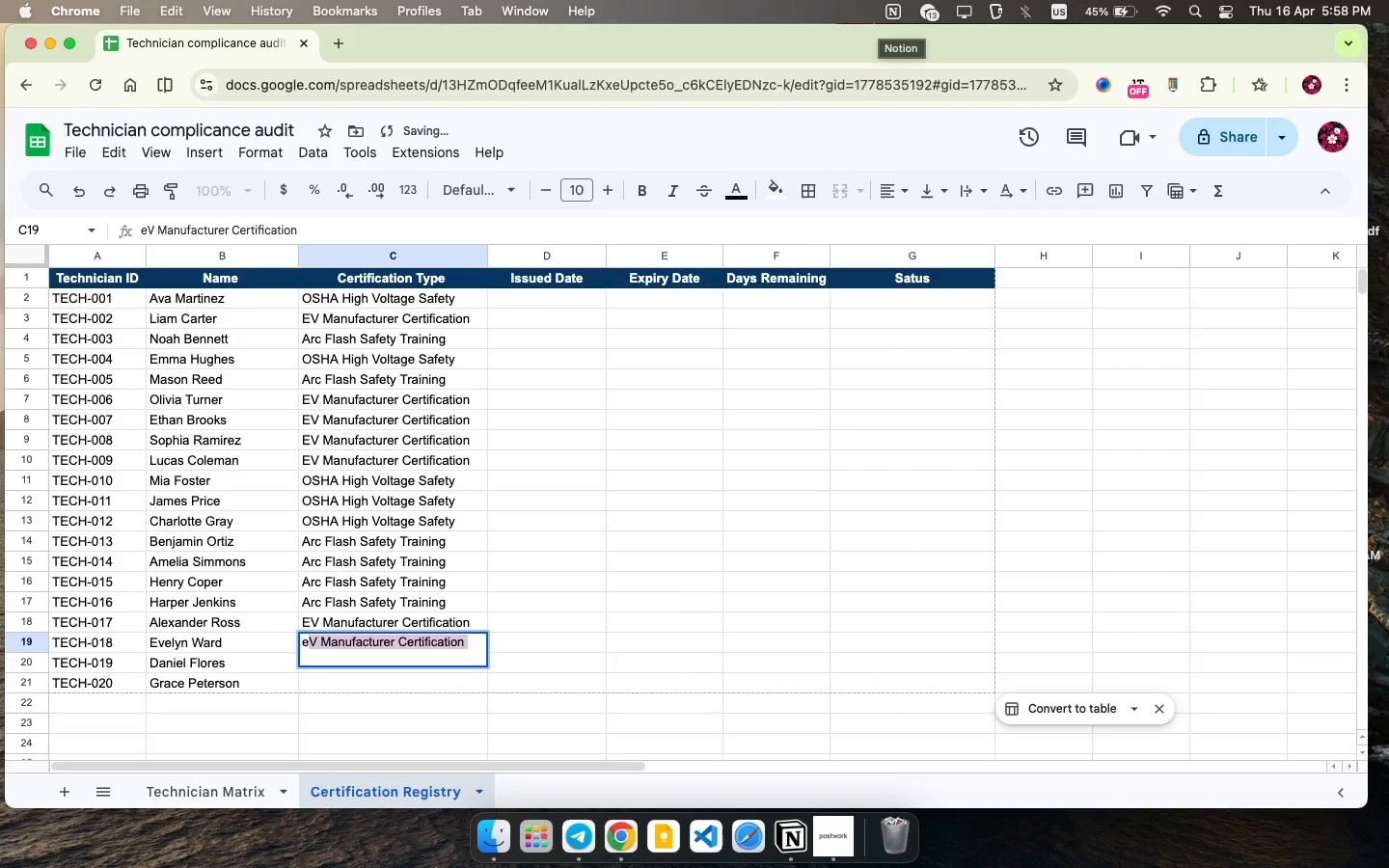 
key(E)
 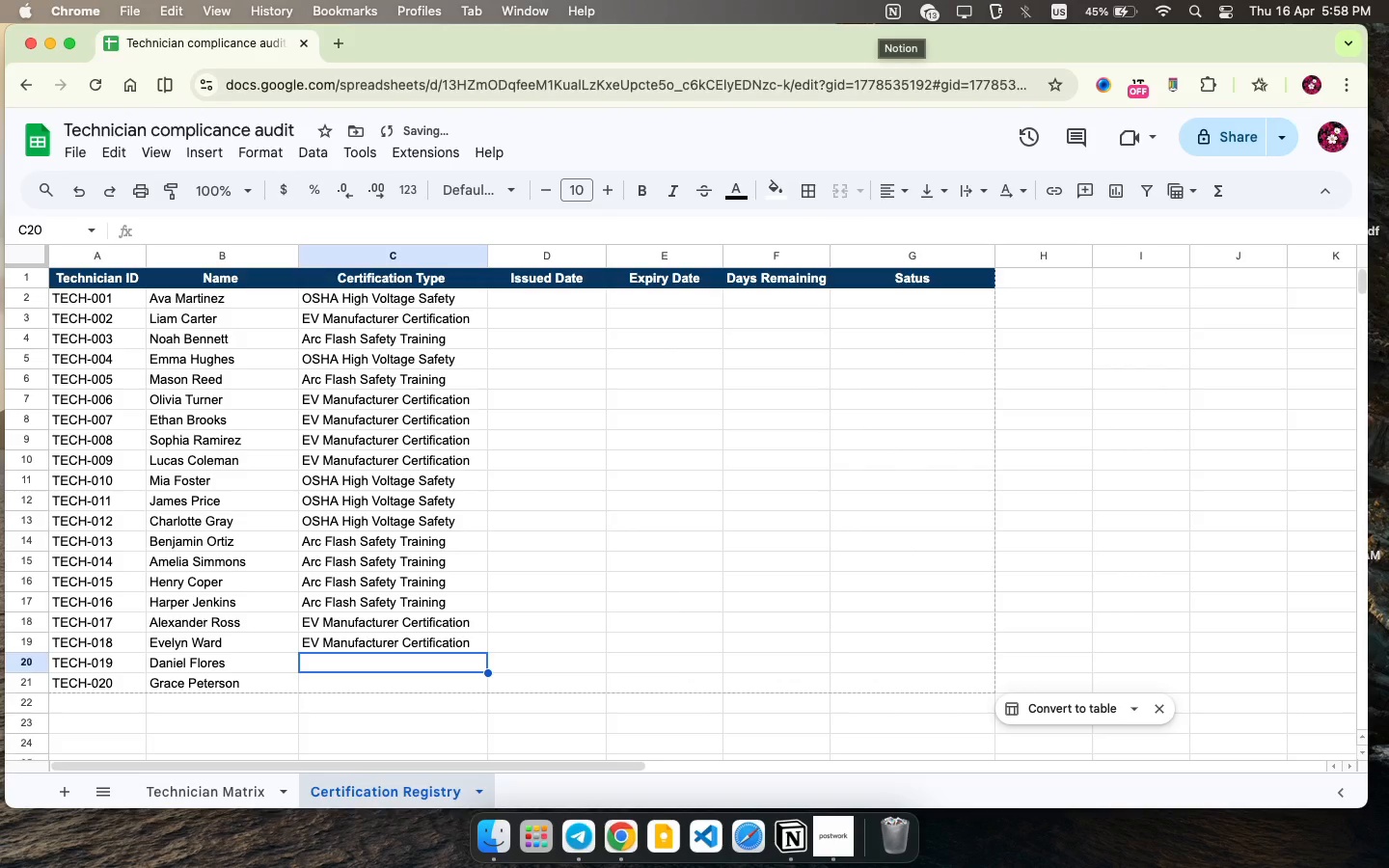 
key(ArrowDown)
 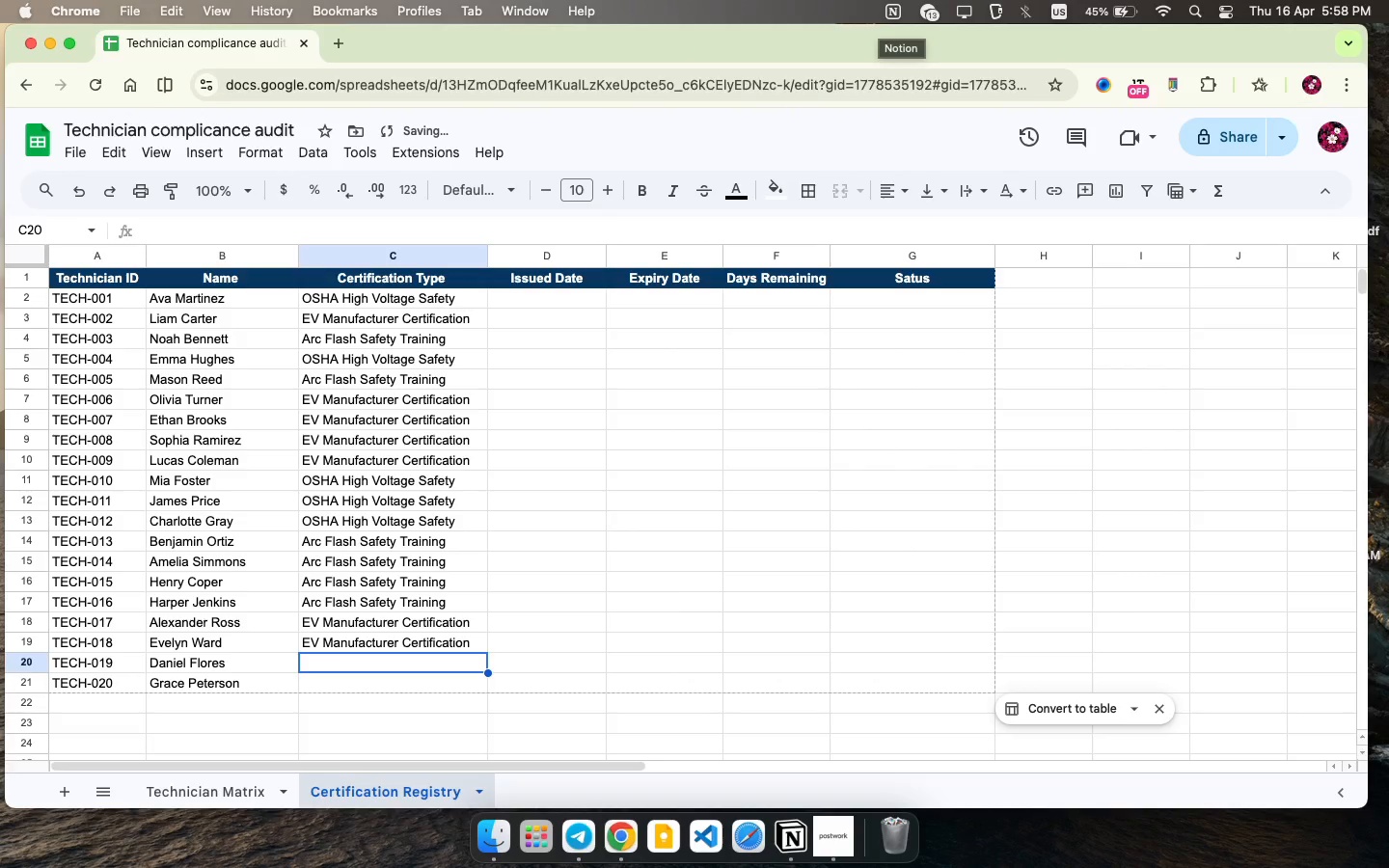 
key(A)
 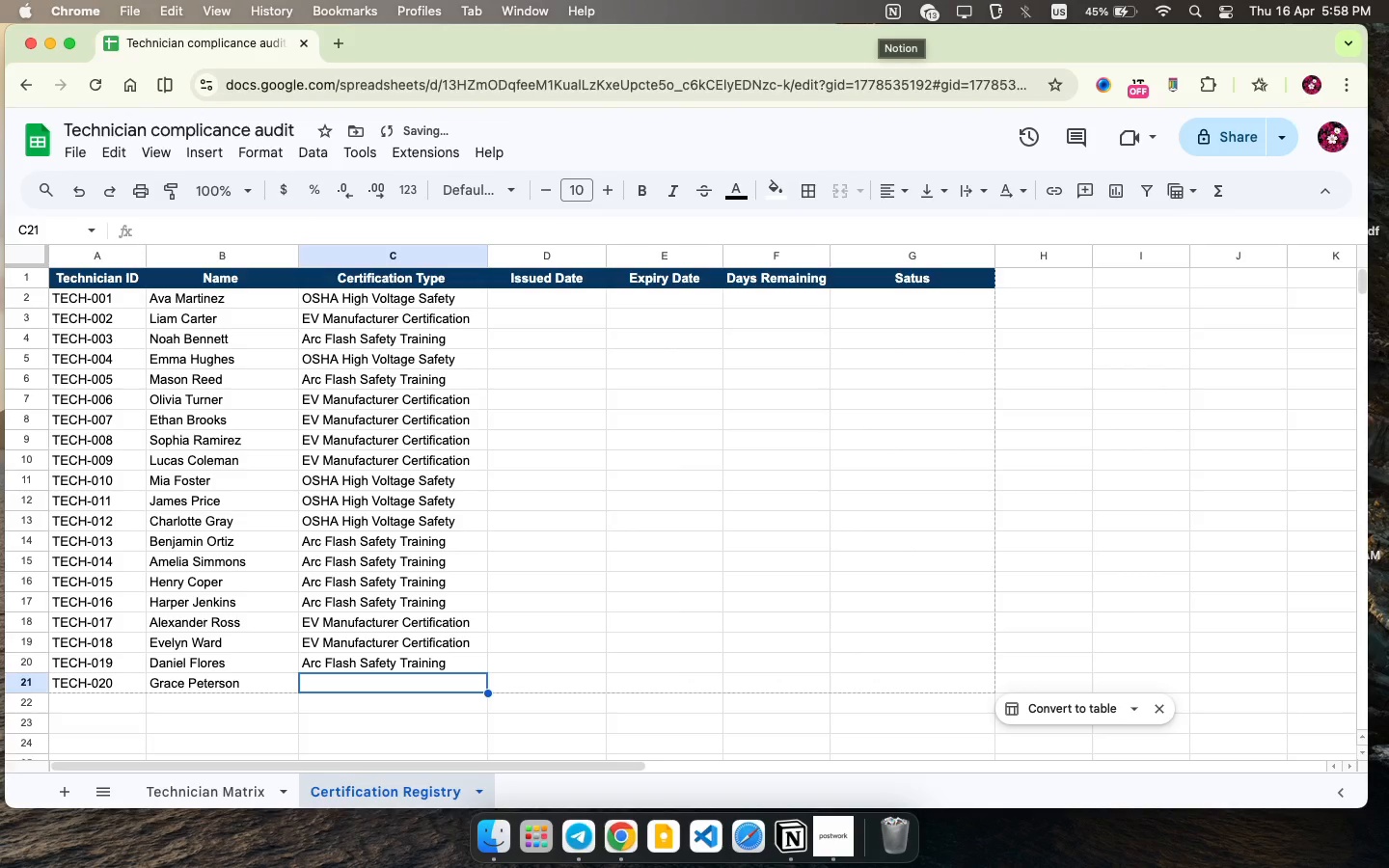 
key(ArrowDown)
 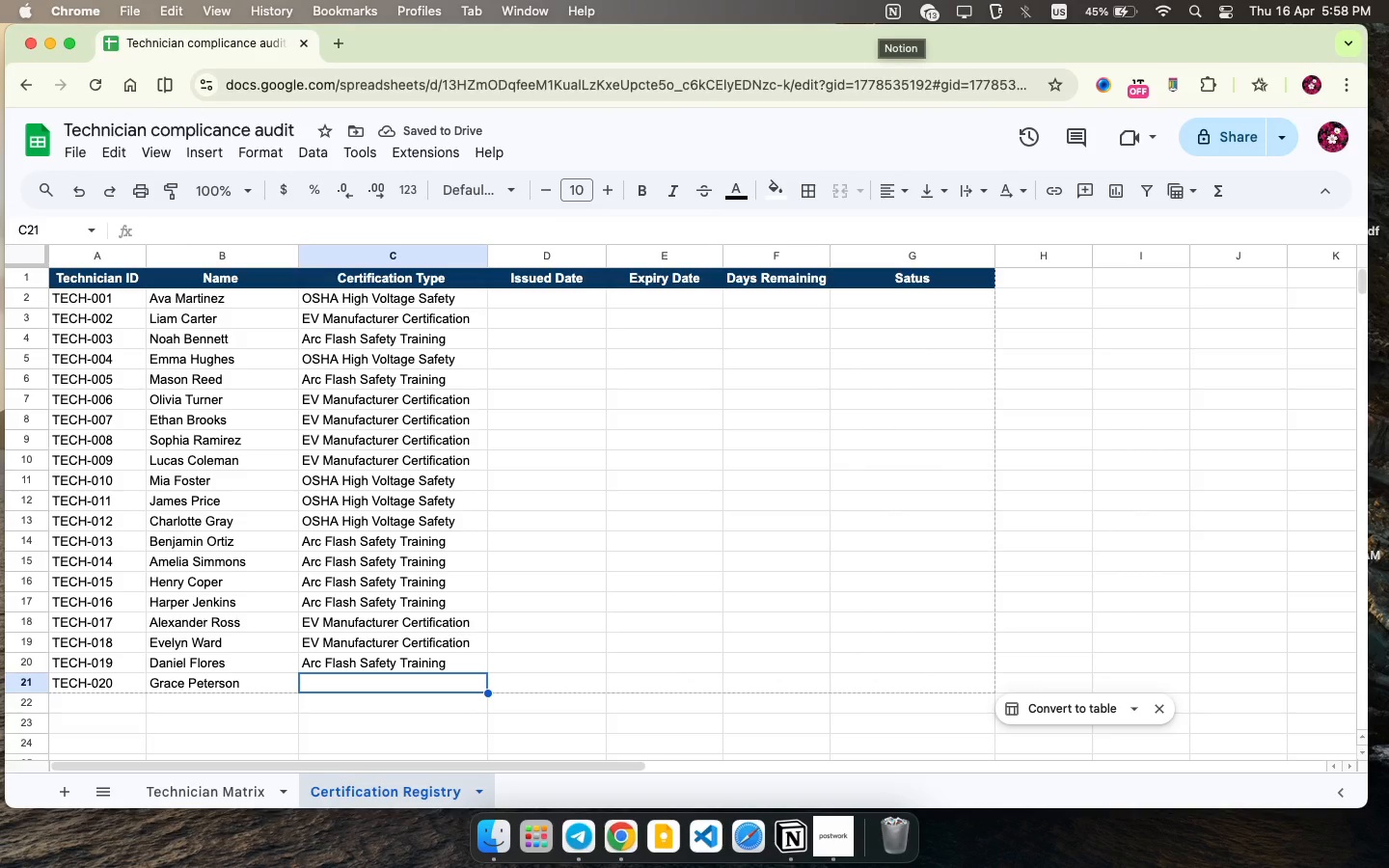 
wait(5.57)
 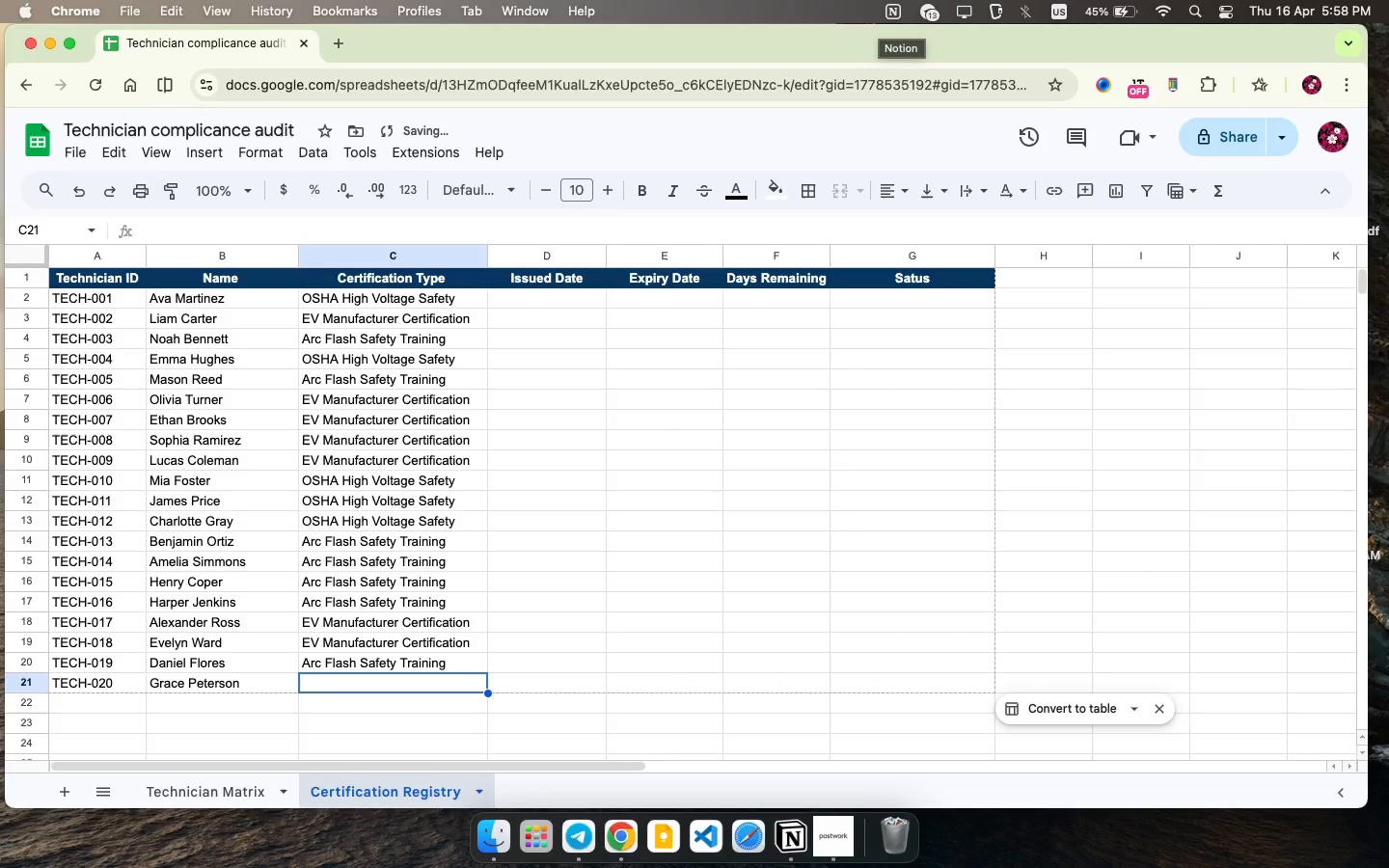 
key(A)
 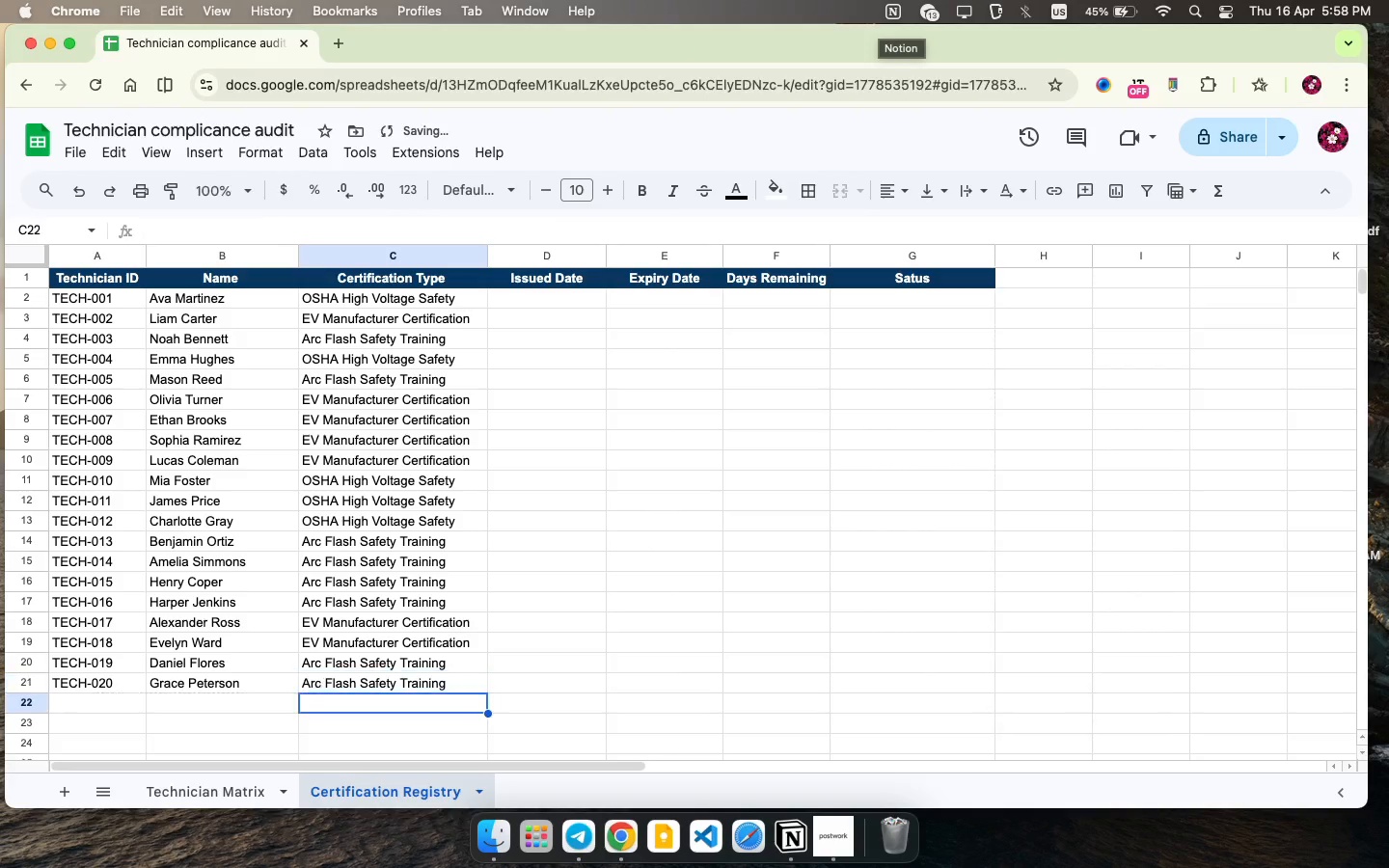 
key(ArrowDown)
 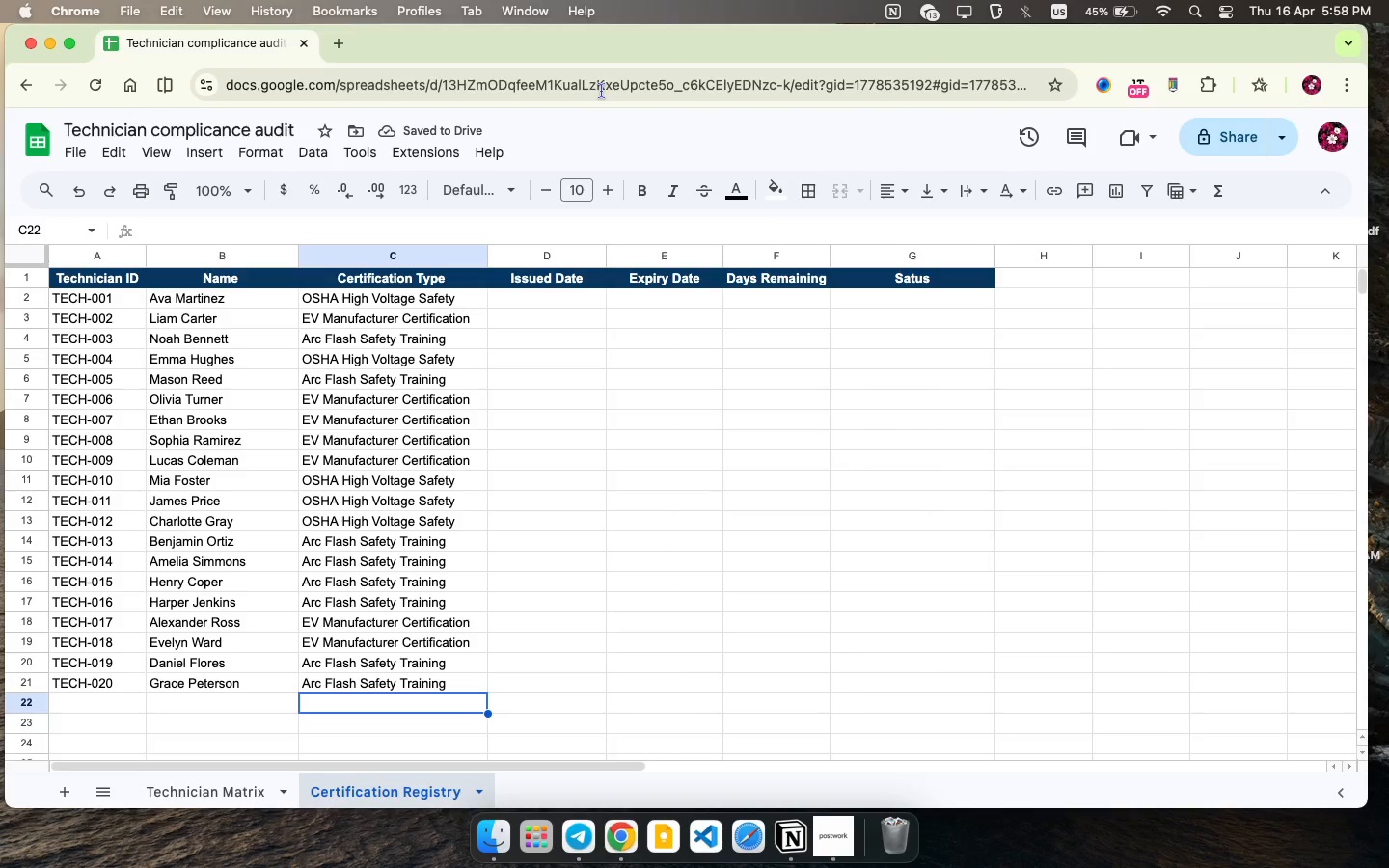 
left_click([567, 251])
 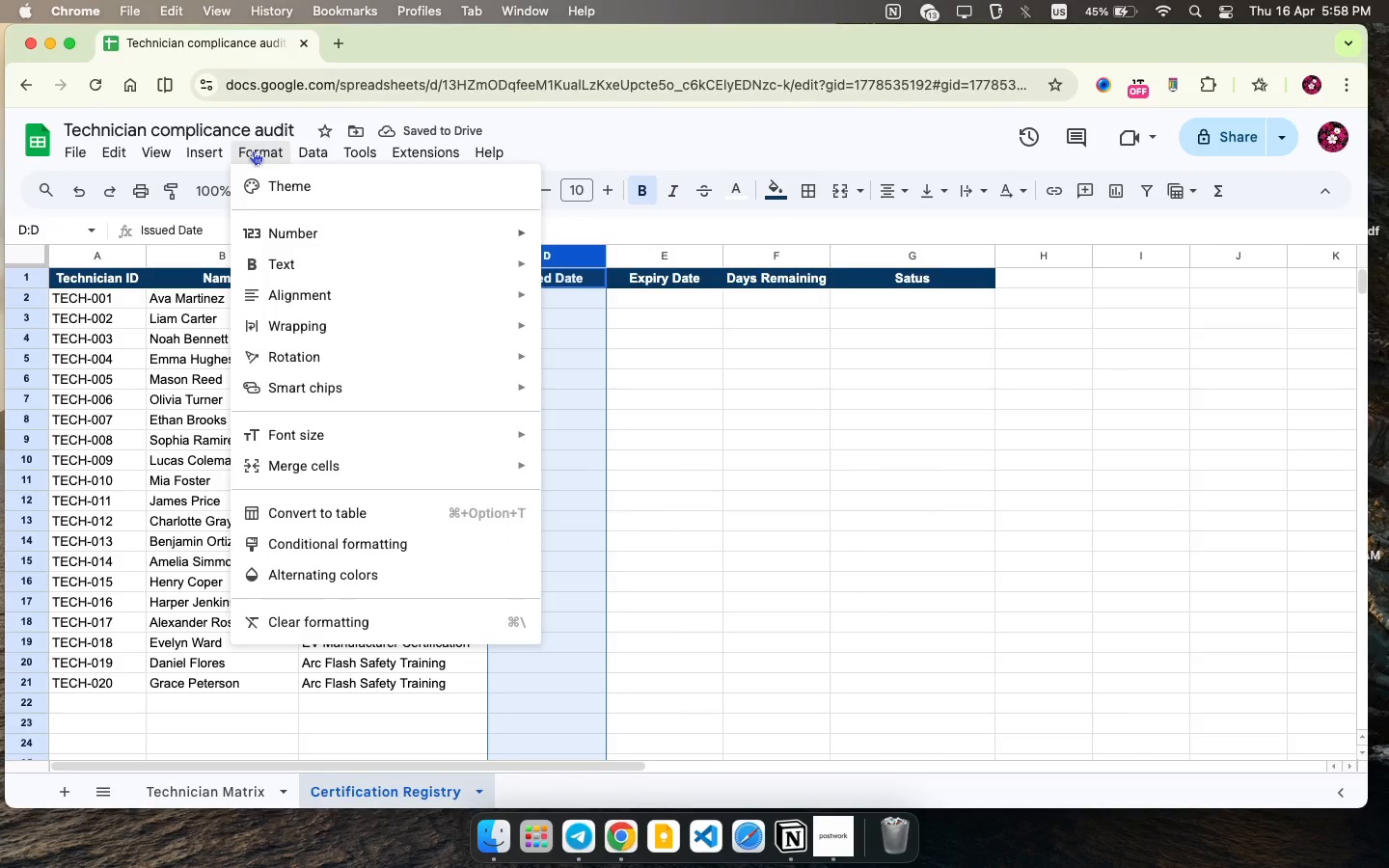 
left_click([253, 150])
 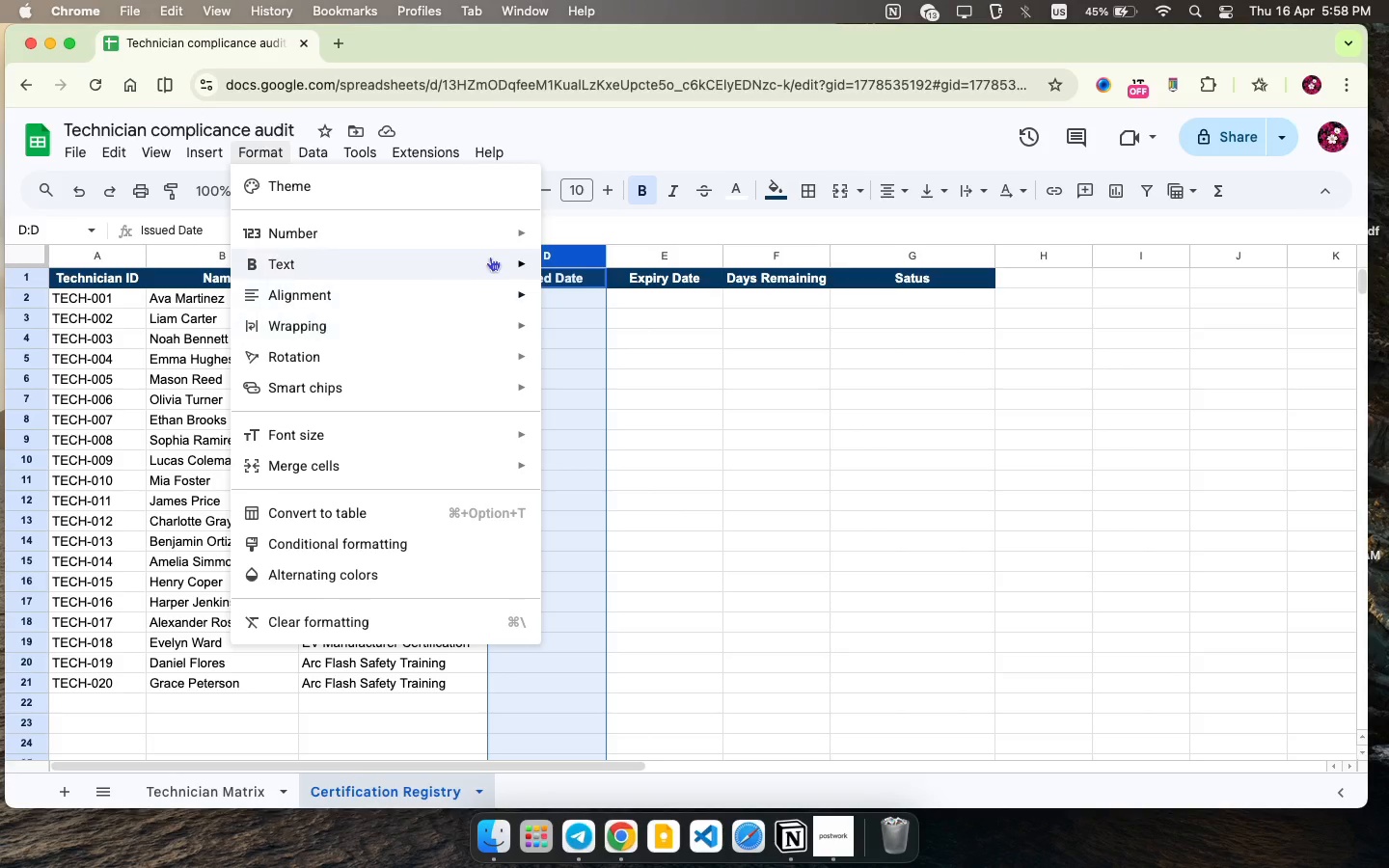 
mouse_move([507, 278])
 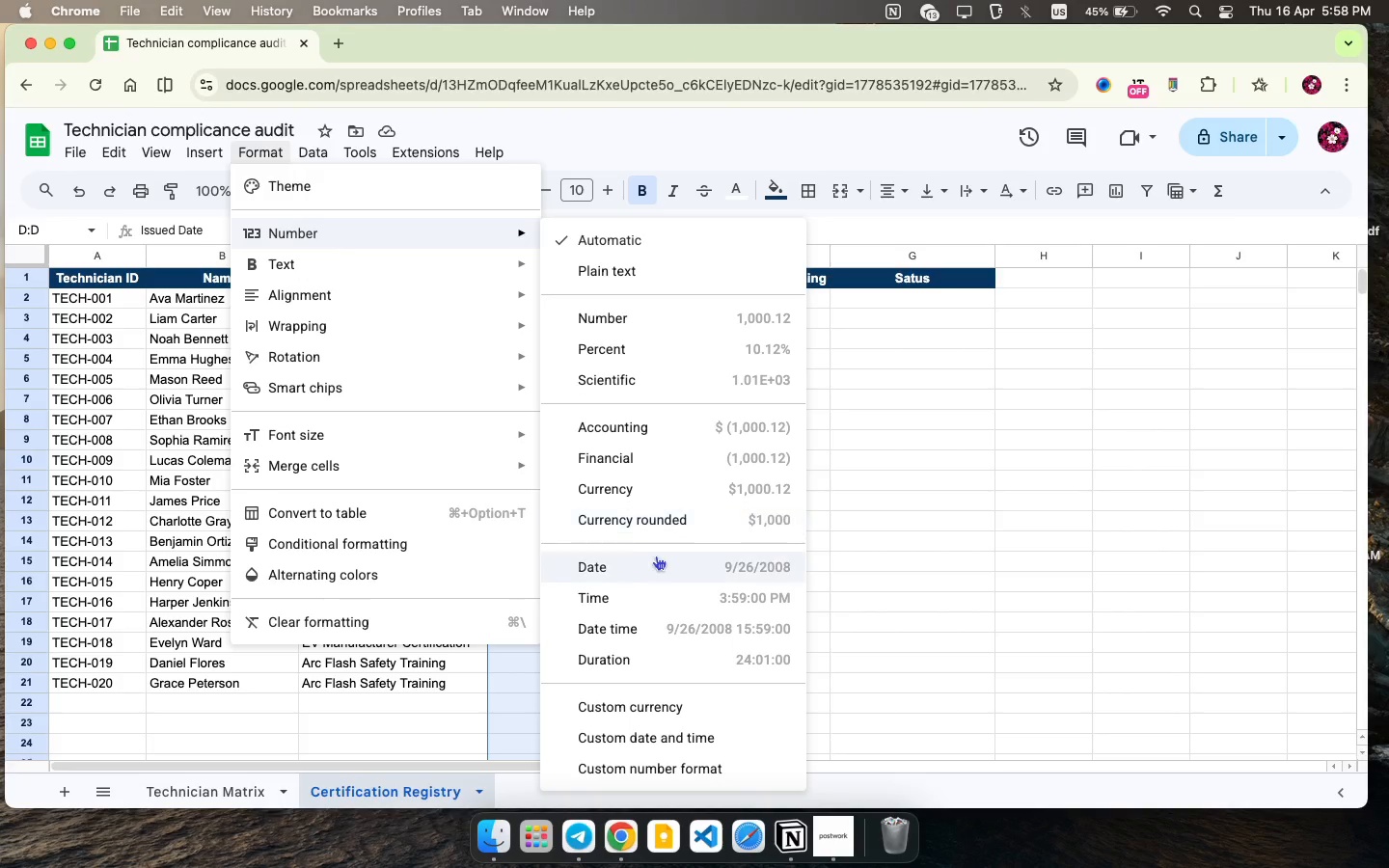 
left_click([668, 560])
 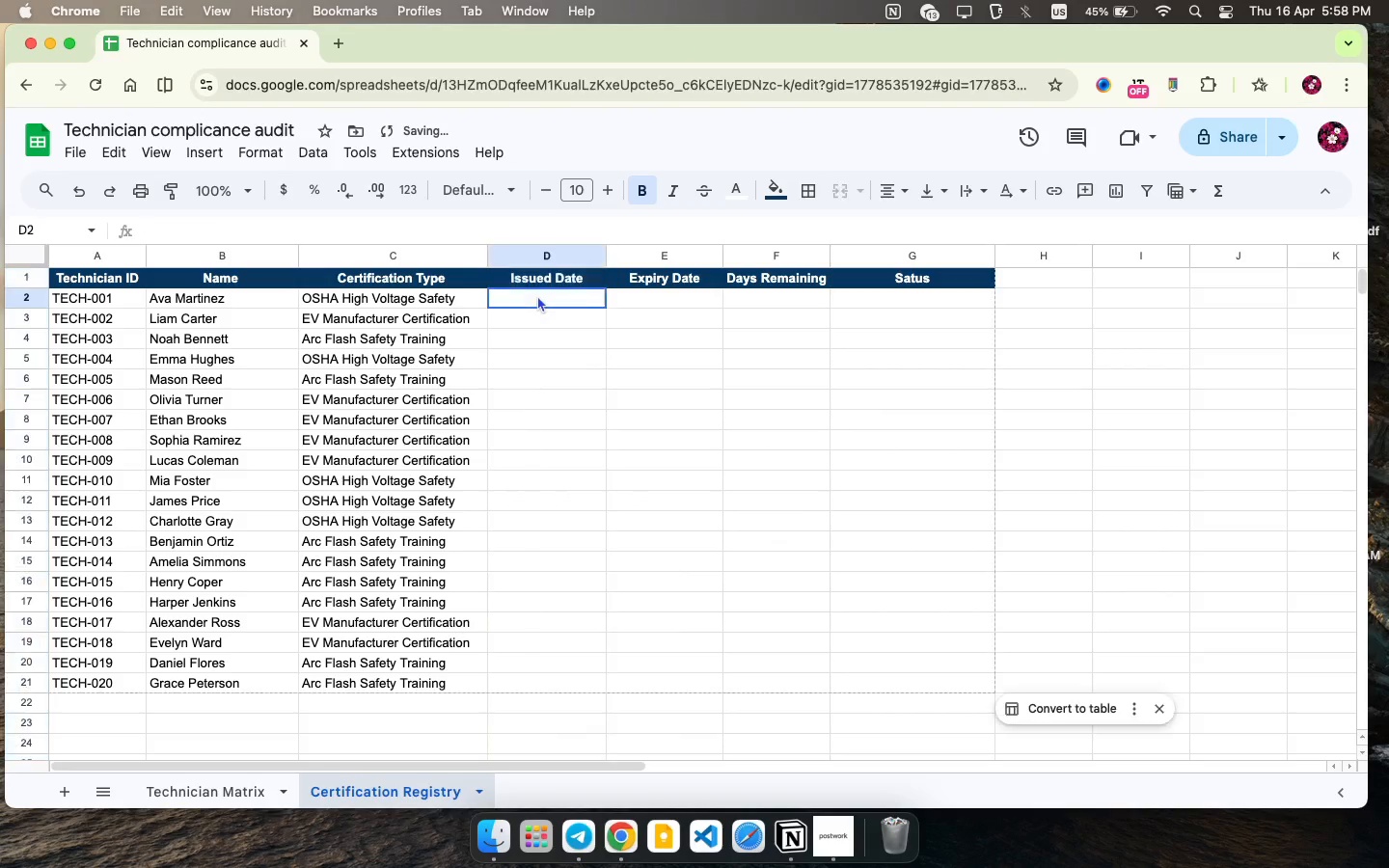 
left_click([537, 295])
 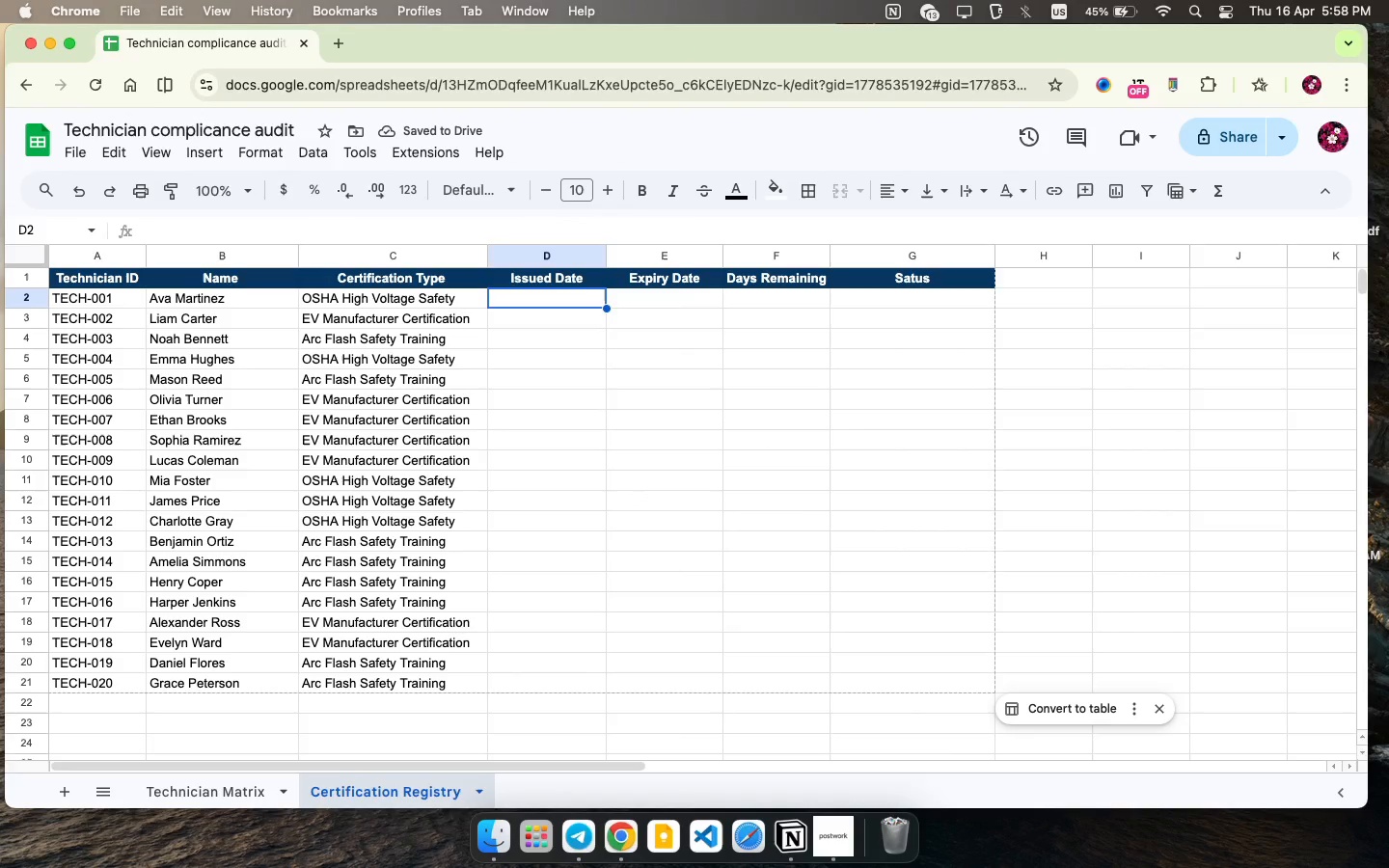 
type(6 3 25)
 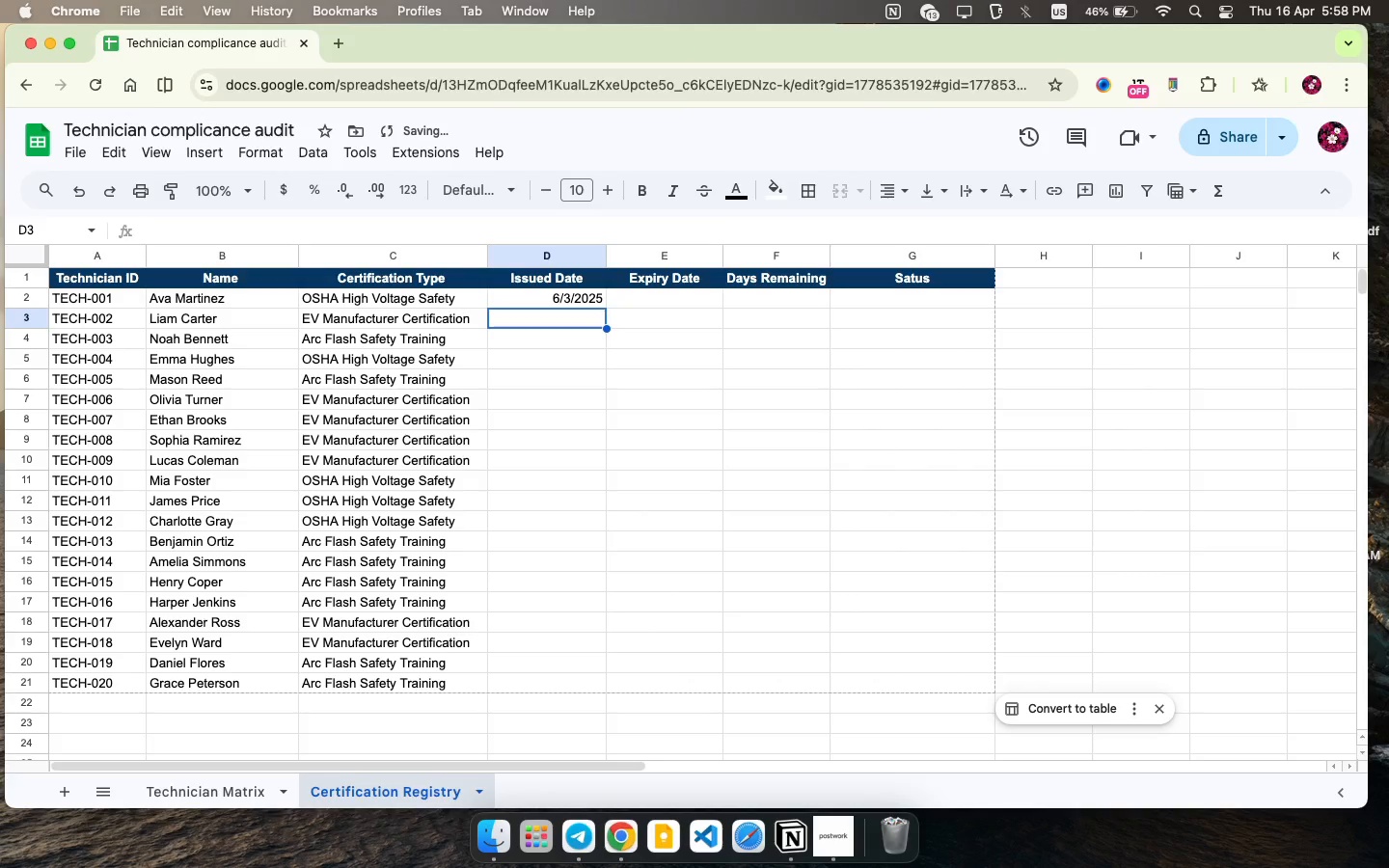 
key(Enter)
 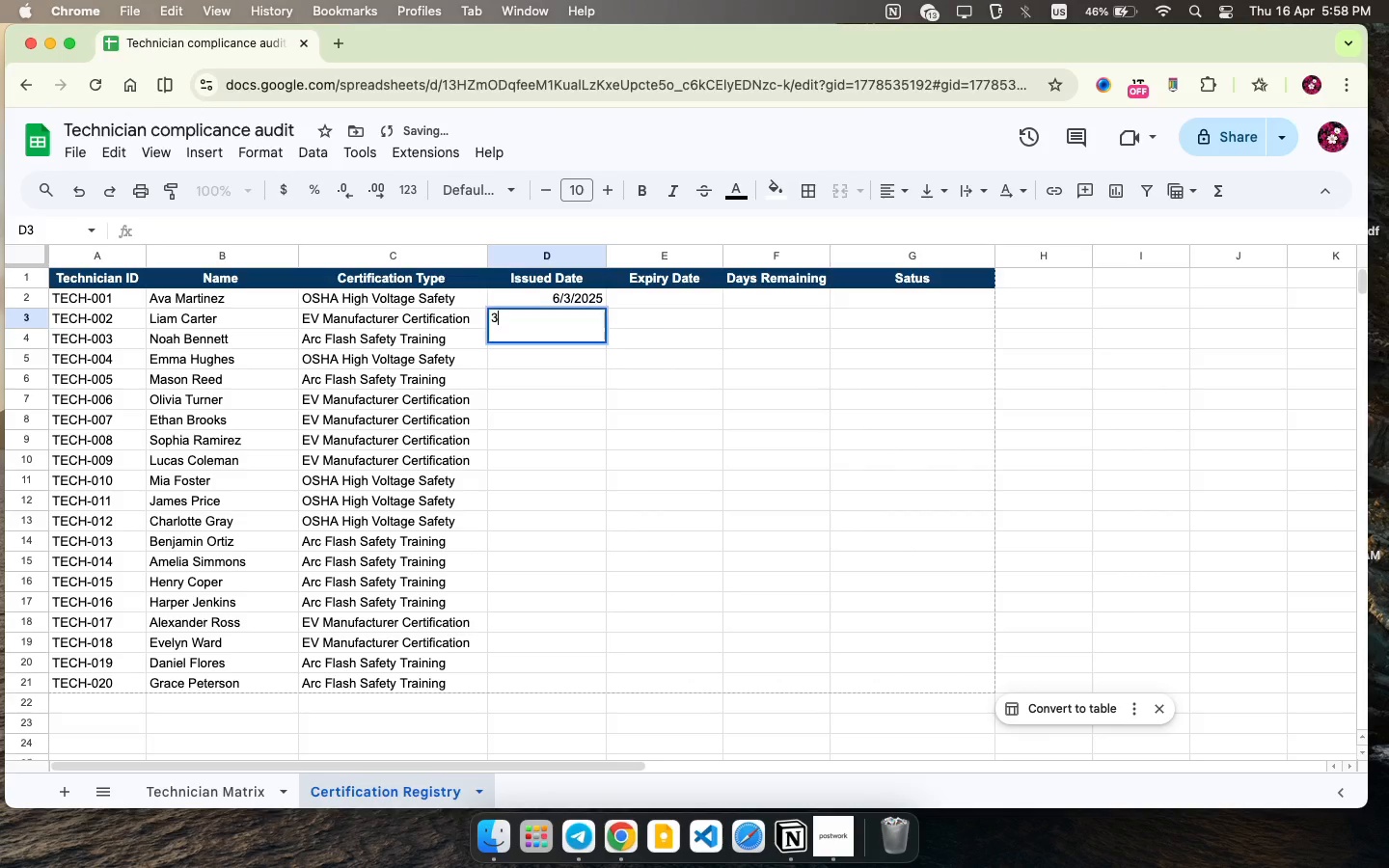 
type(33)
key(Backspace)
type( 5 26 )
 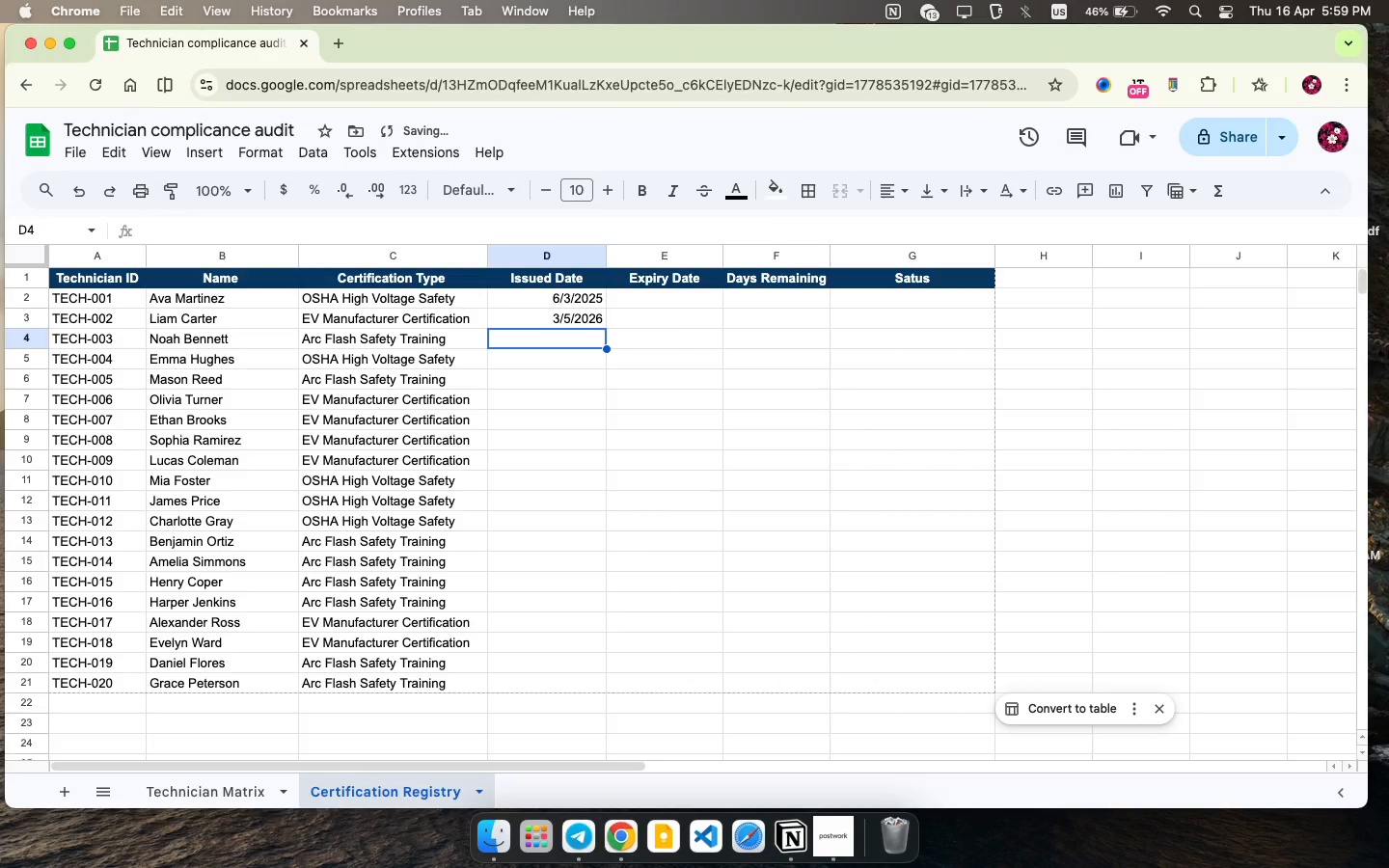 
key(Enter)
 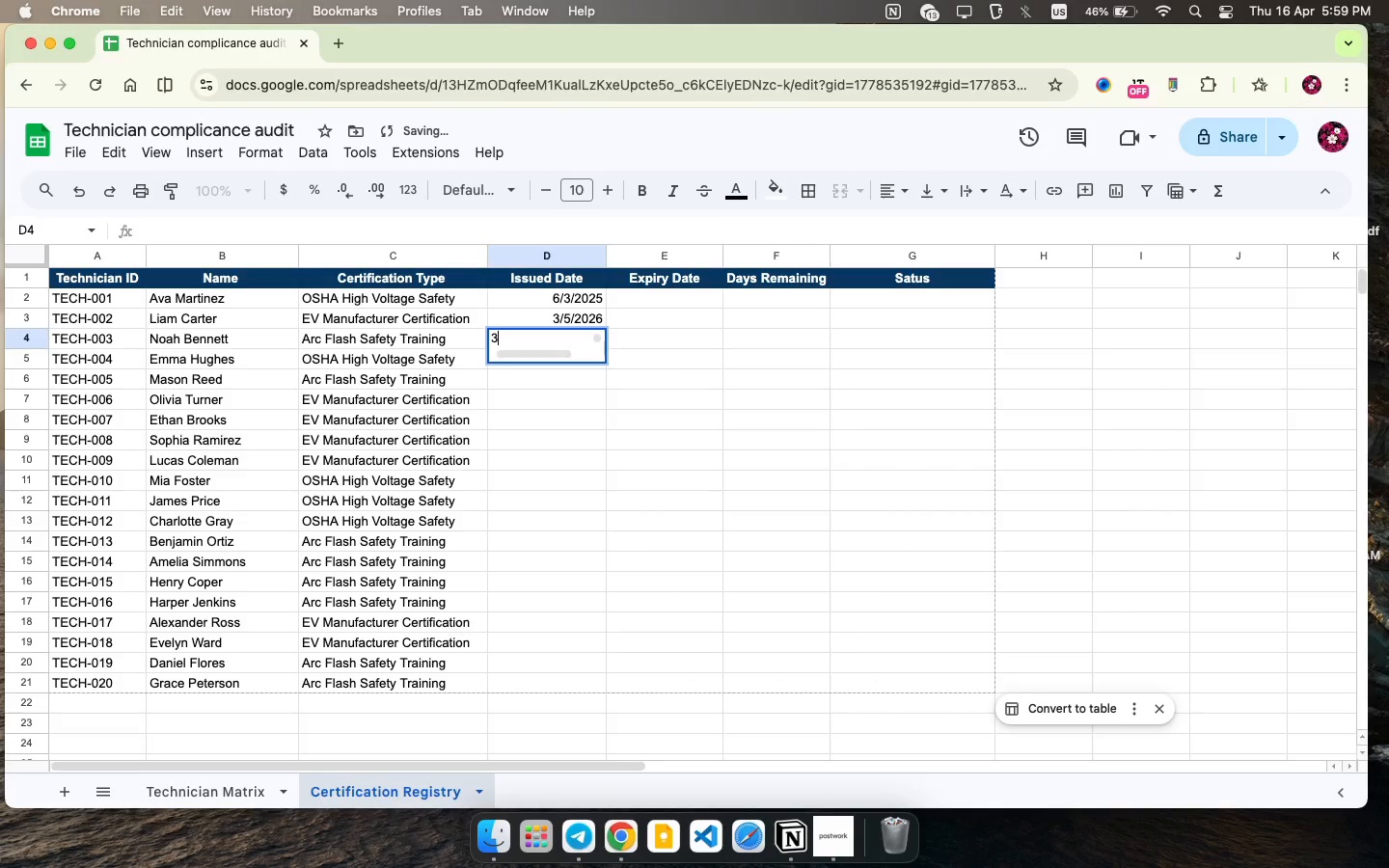 
type(3 4 25 )
 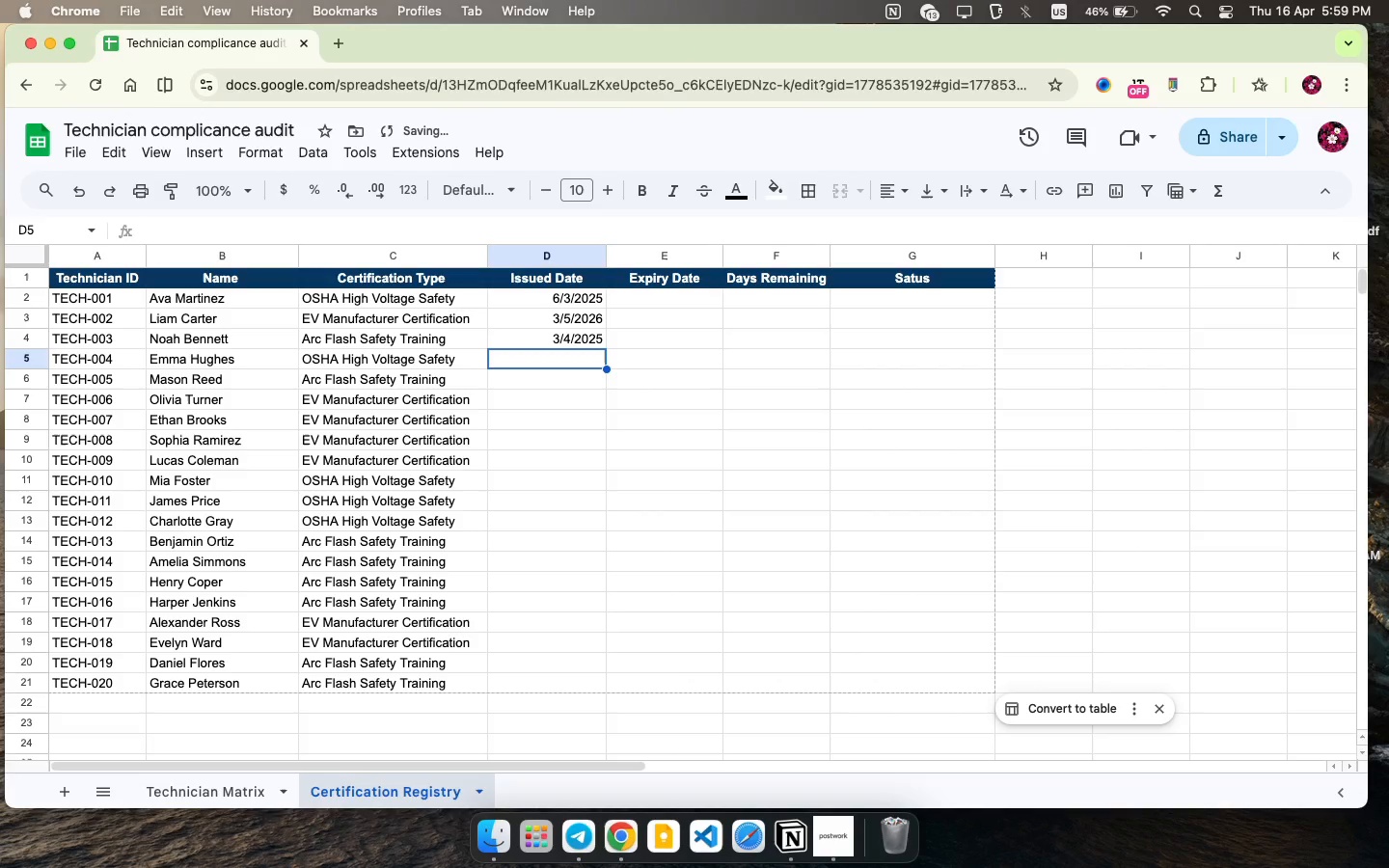 
key(Enter)
 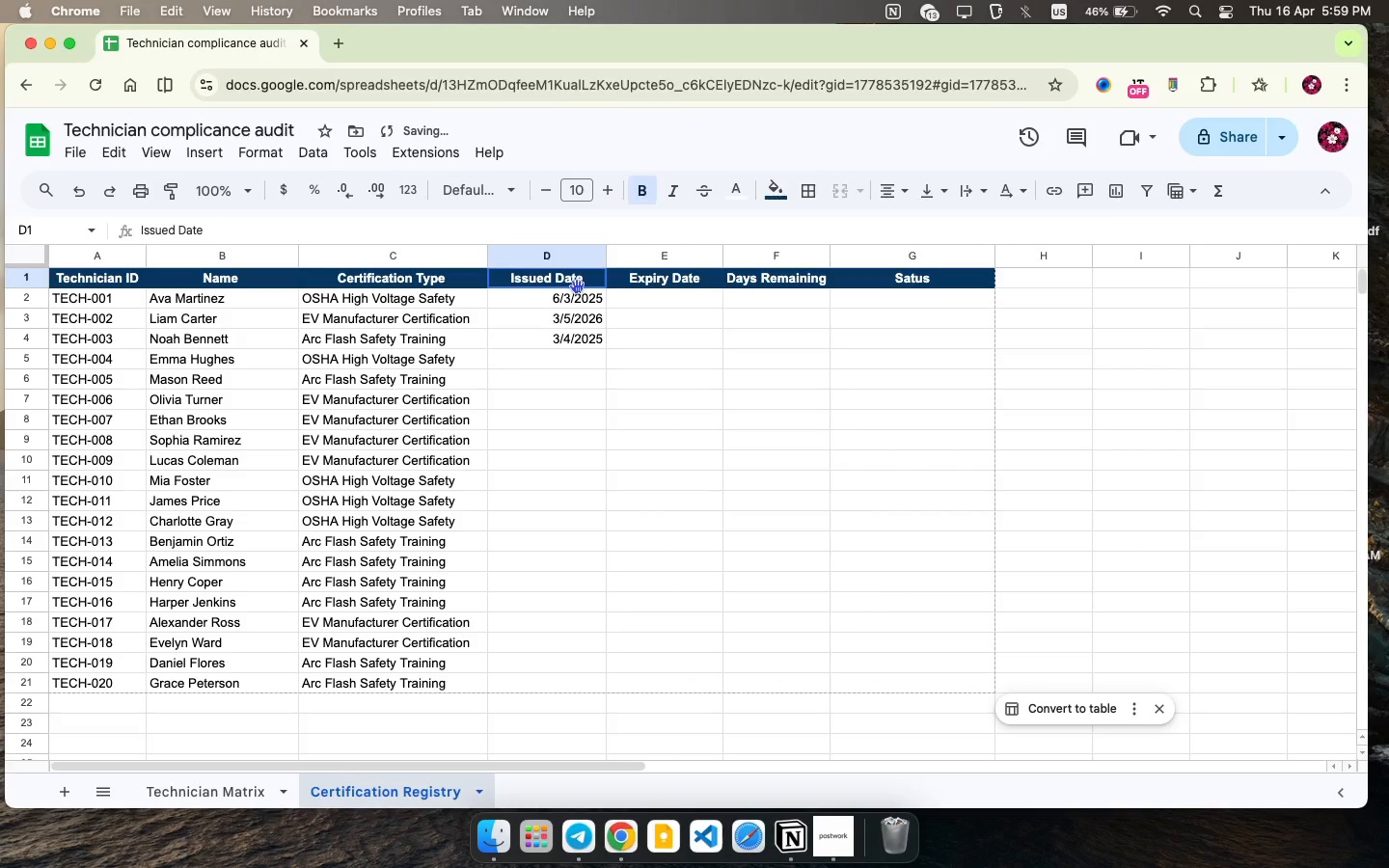 
left_click_drag(start_coordinate=[577, 286], to_coordinate=[586, 338])
 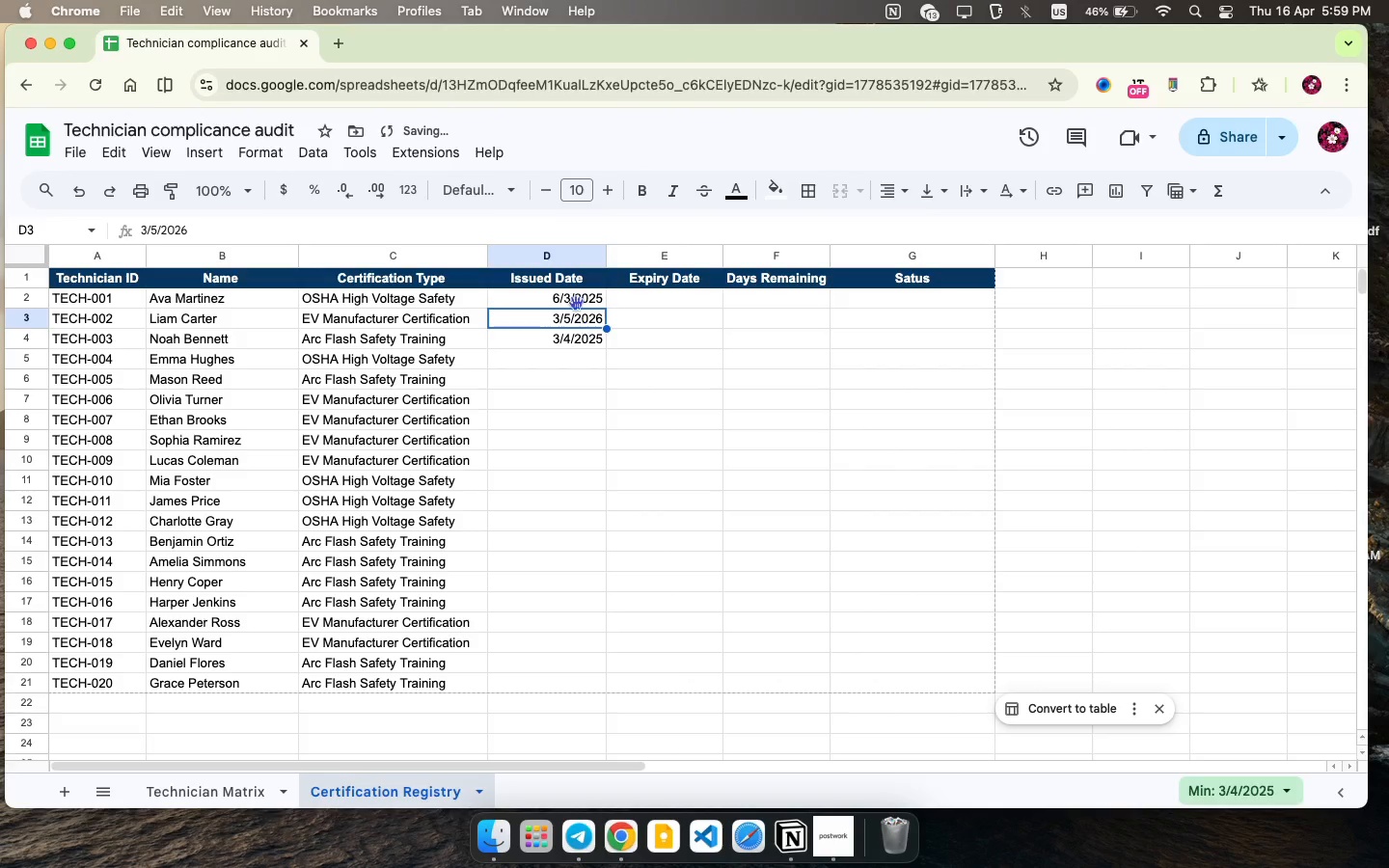 
left_click([584, 320])
 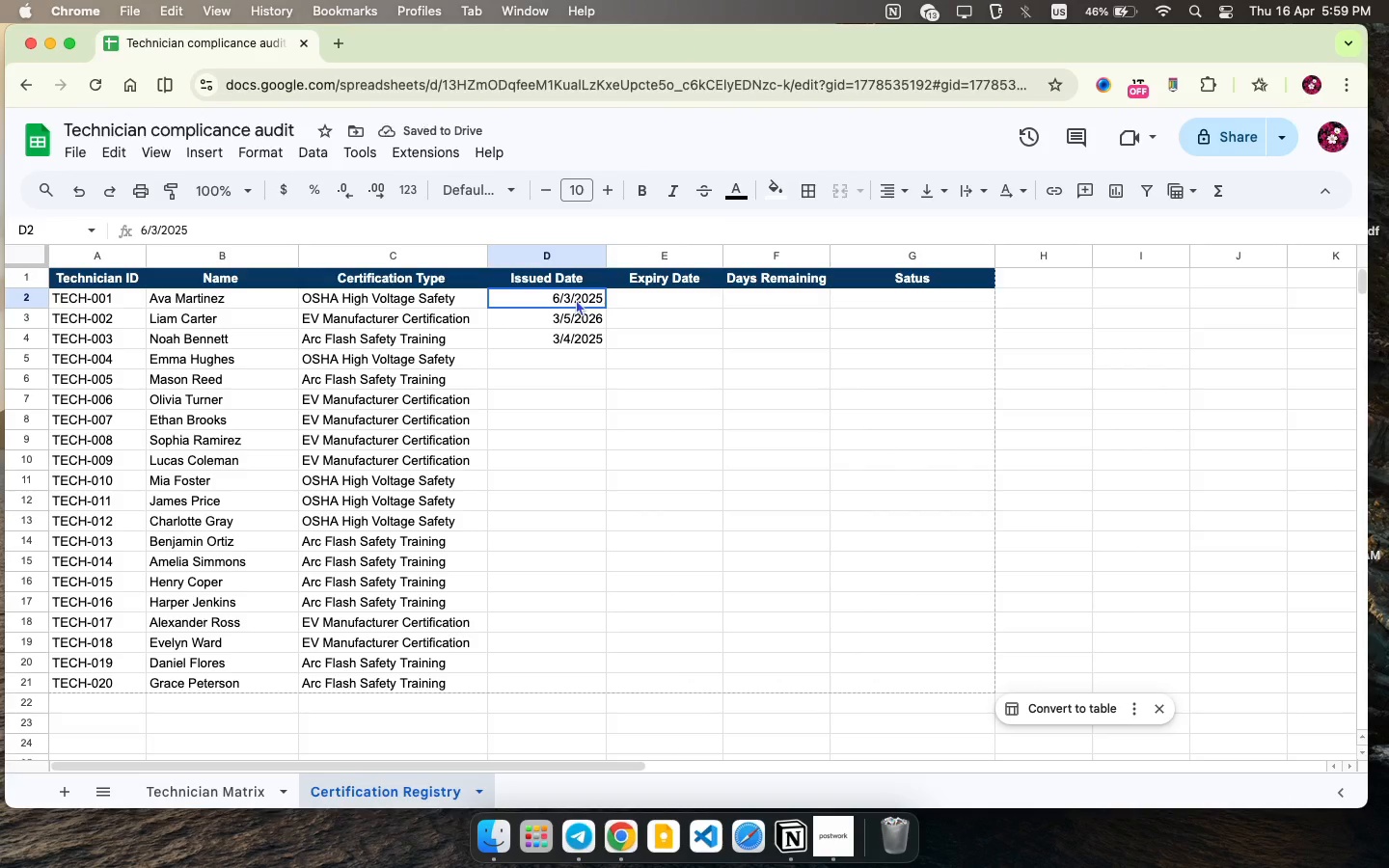 
left_click_drag(start_coordinate=[576, 299], to_coordinate=[578, 331])
 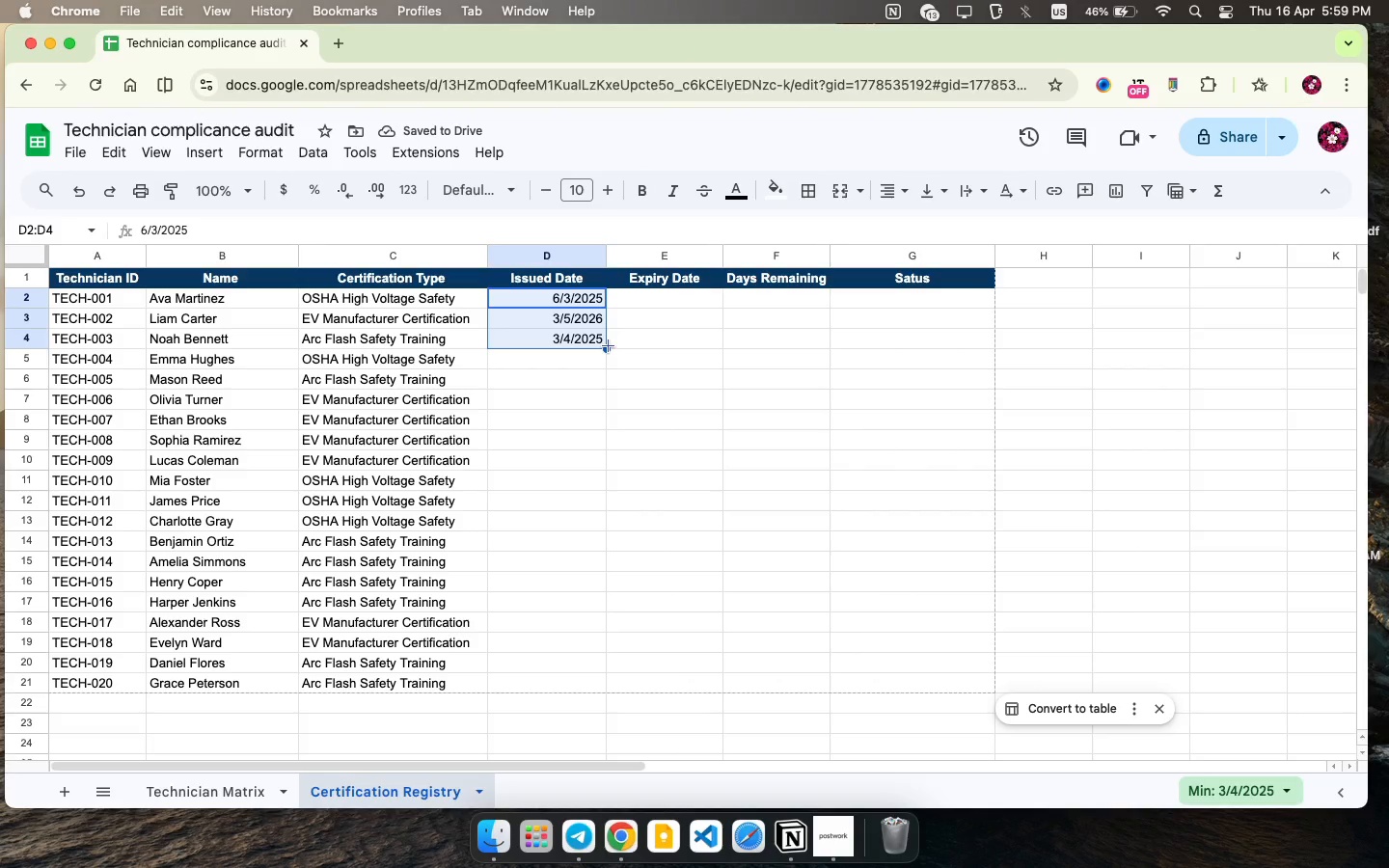 
left_click_drag(start_coordinate=[609, 346], to_coordinate=[617, 684])
 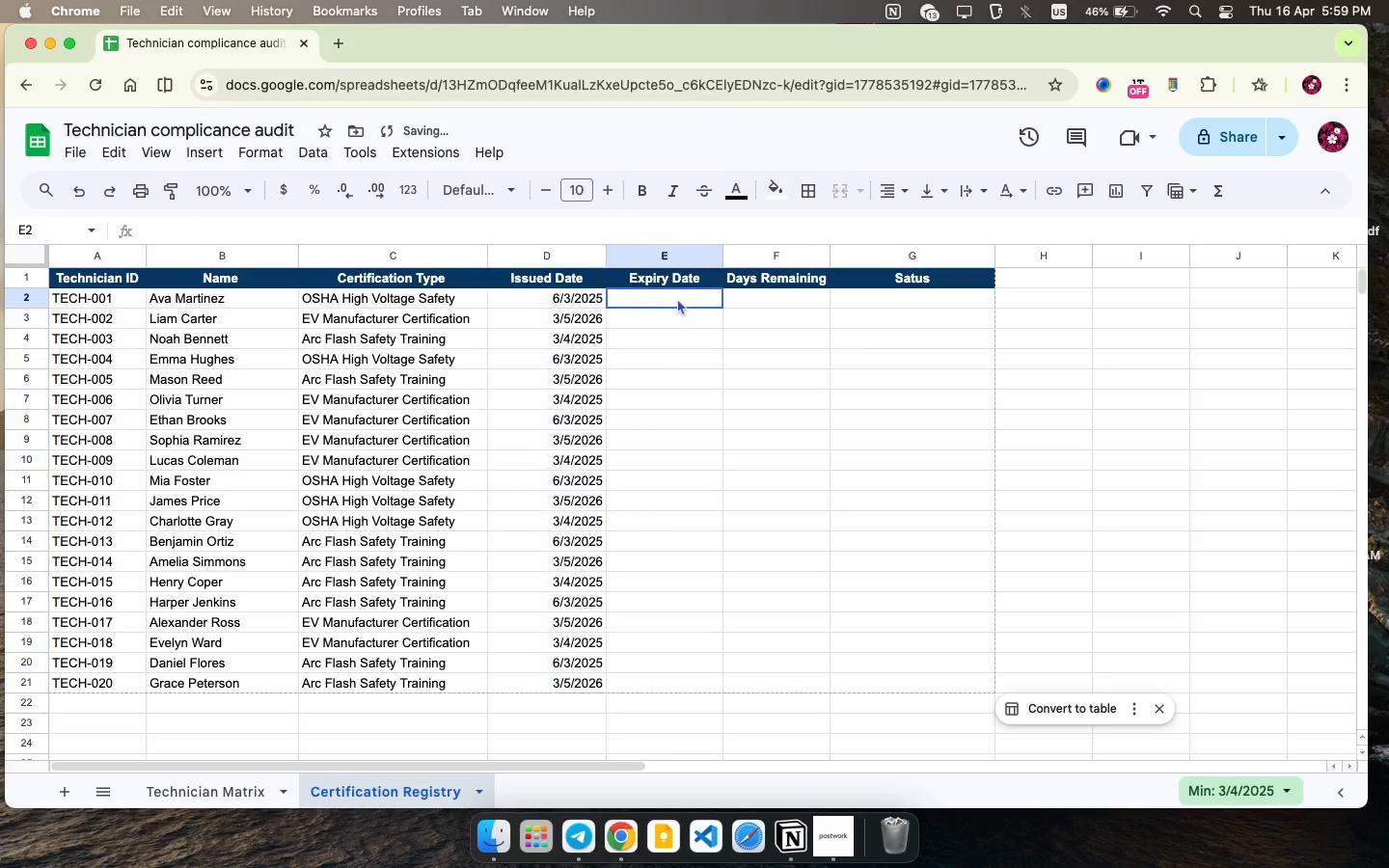 
left_click([677, 298])
 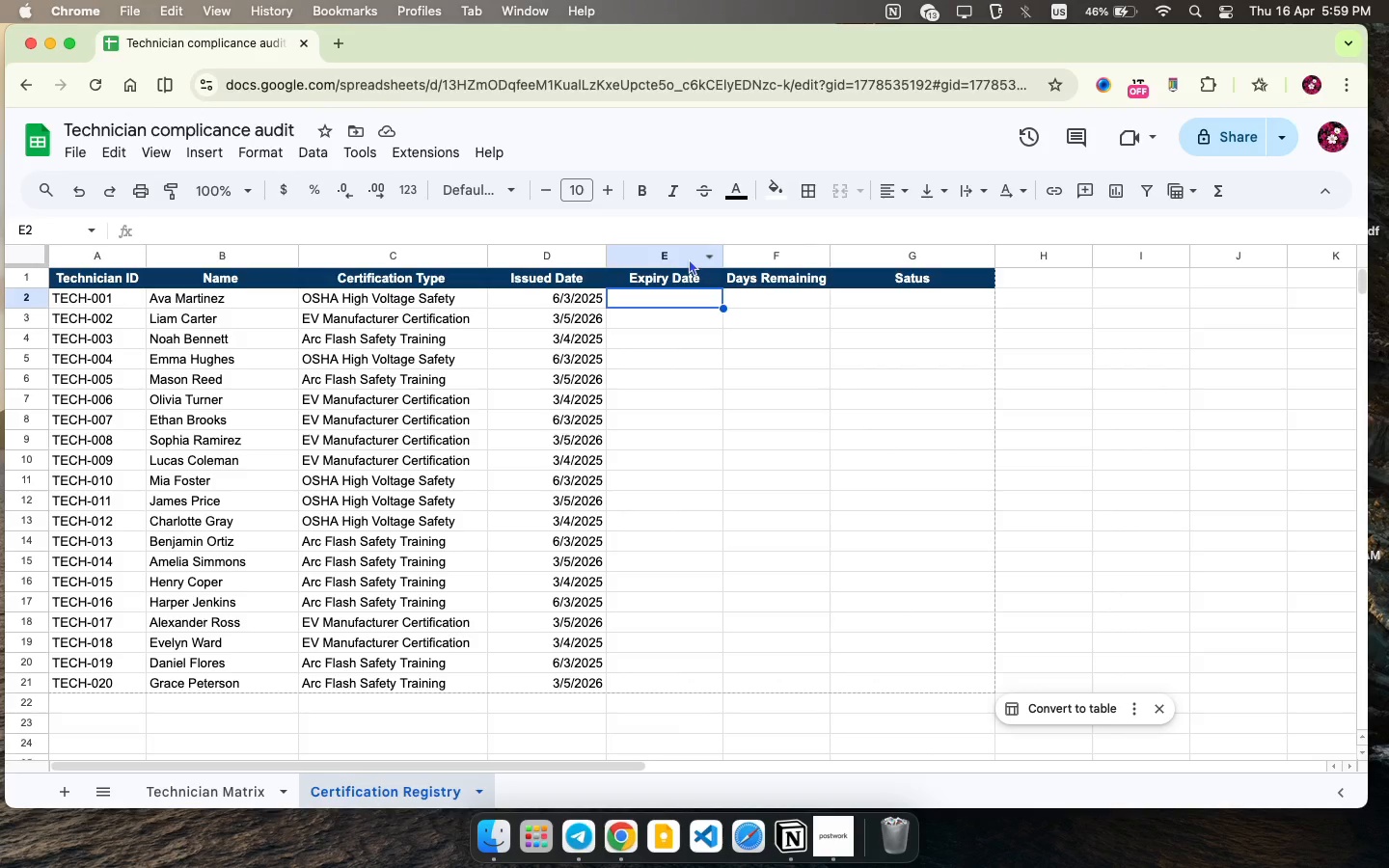 
wait(35.24)
 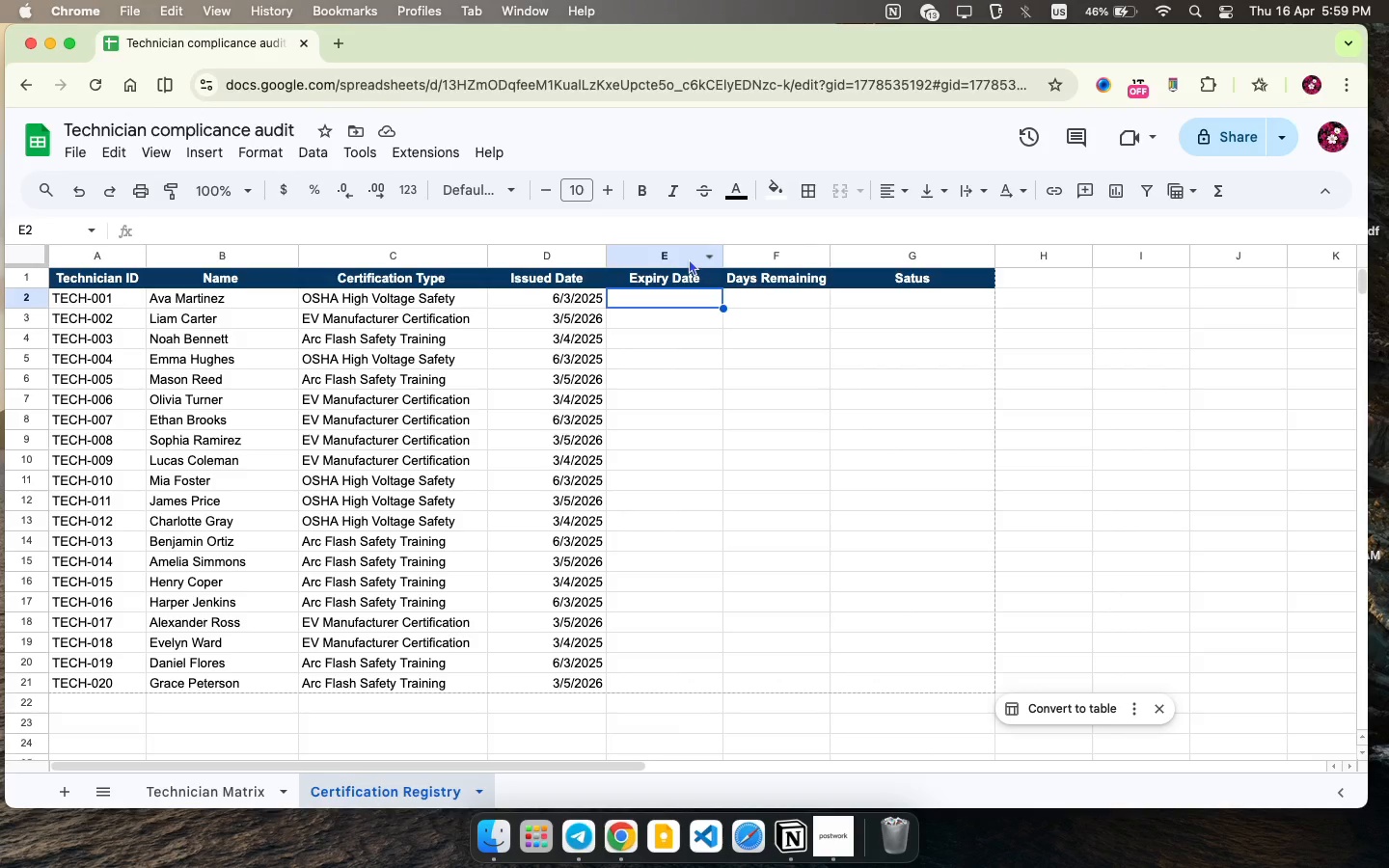 
type(6 6 3)
key(Backspace)
type(26 )
 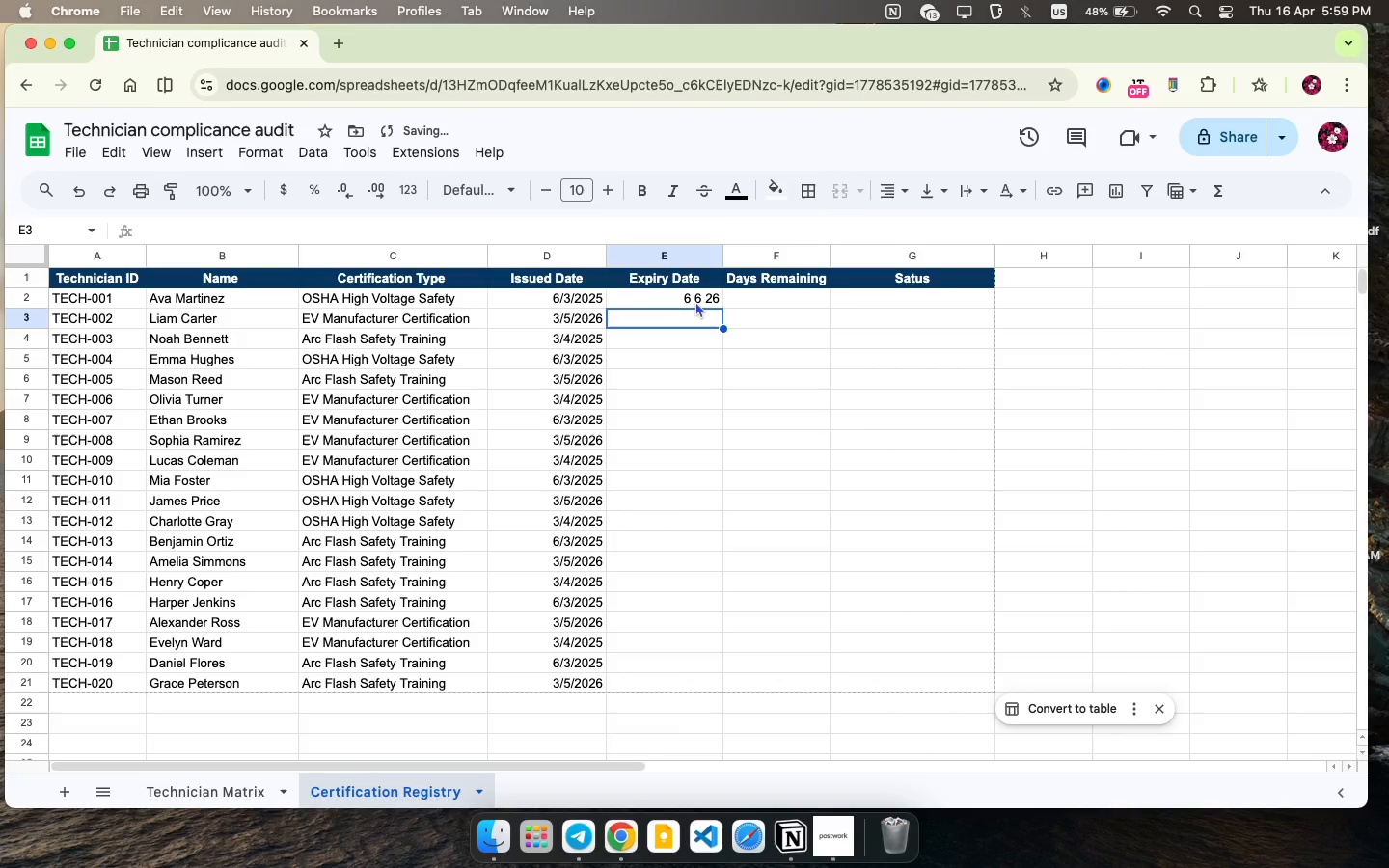 
key(Enter)
 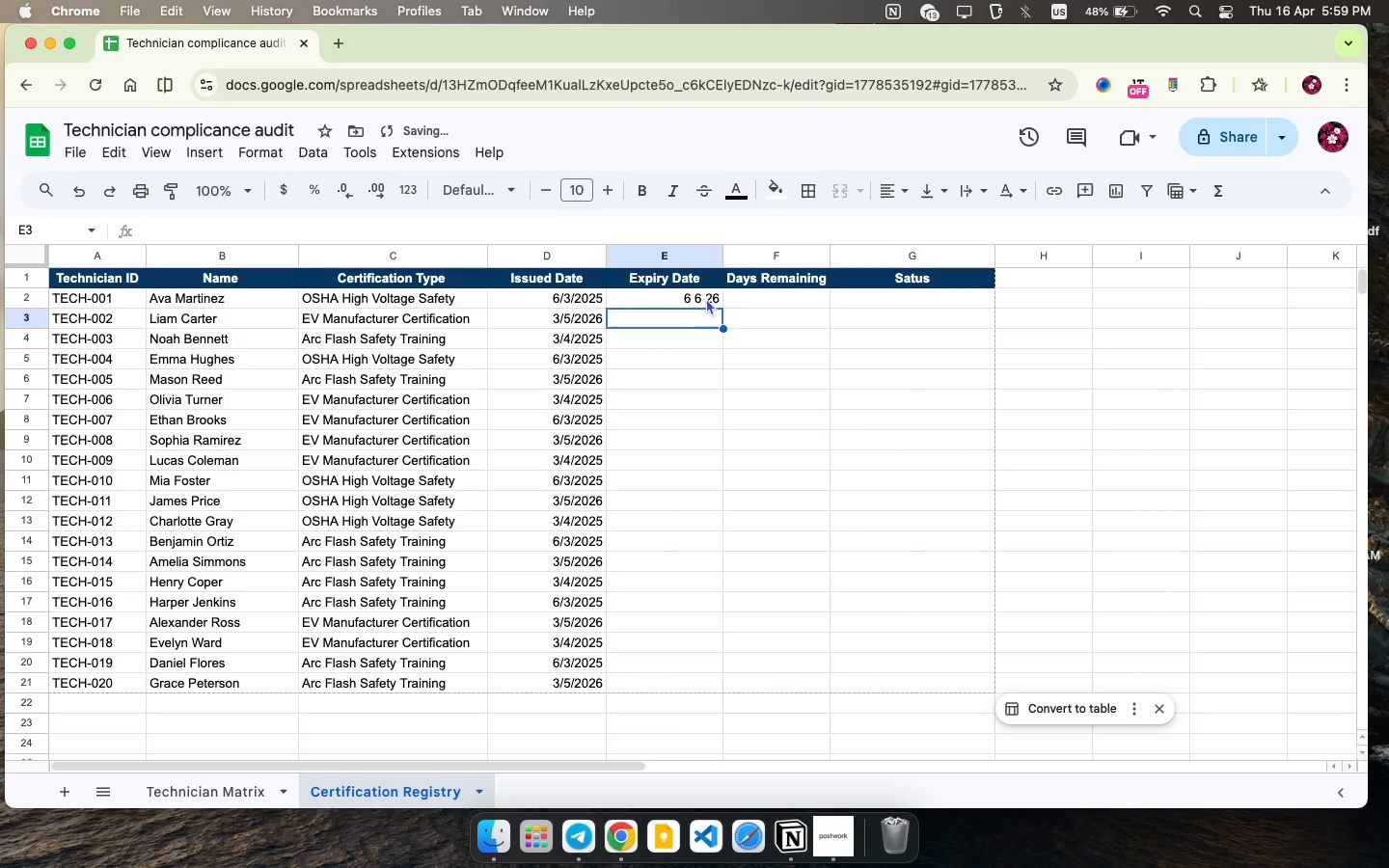 
left_click([706, 298])
 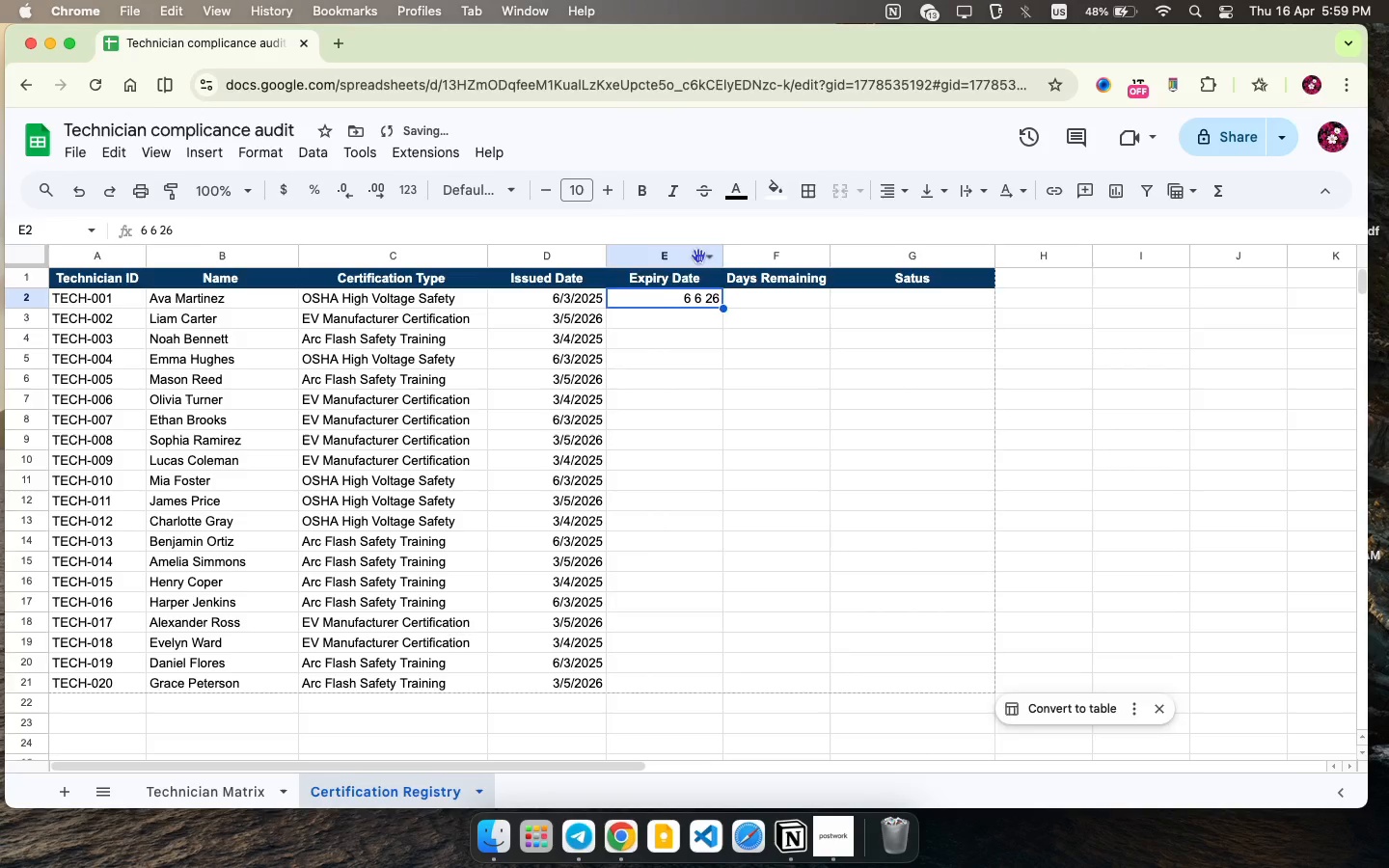 
left_click([698, 256])
 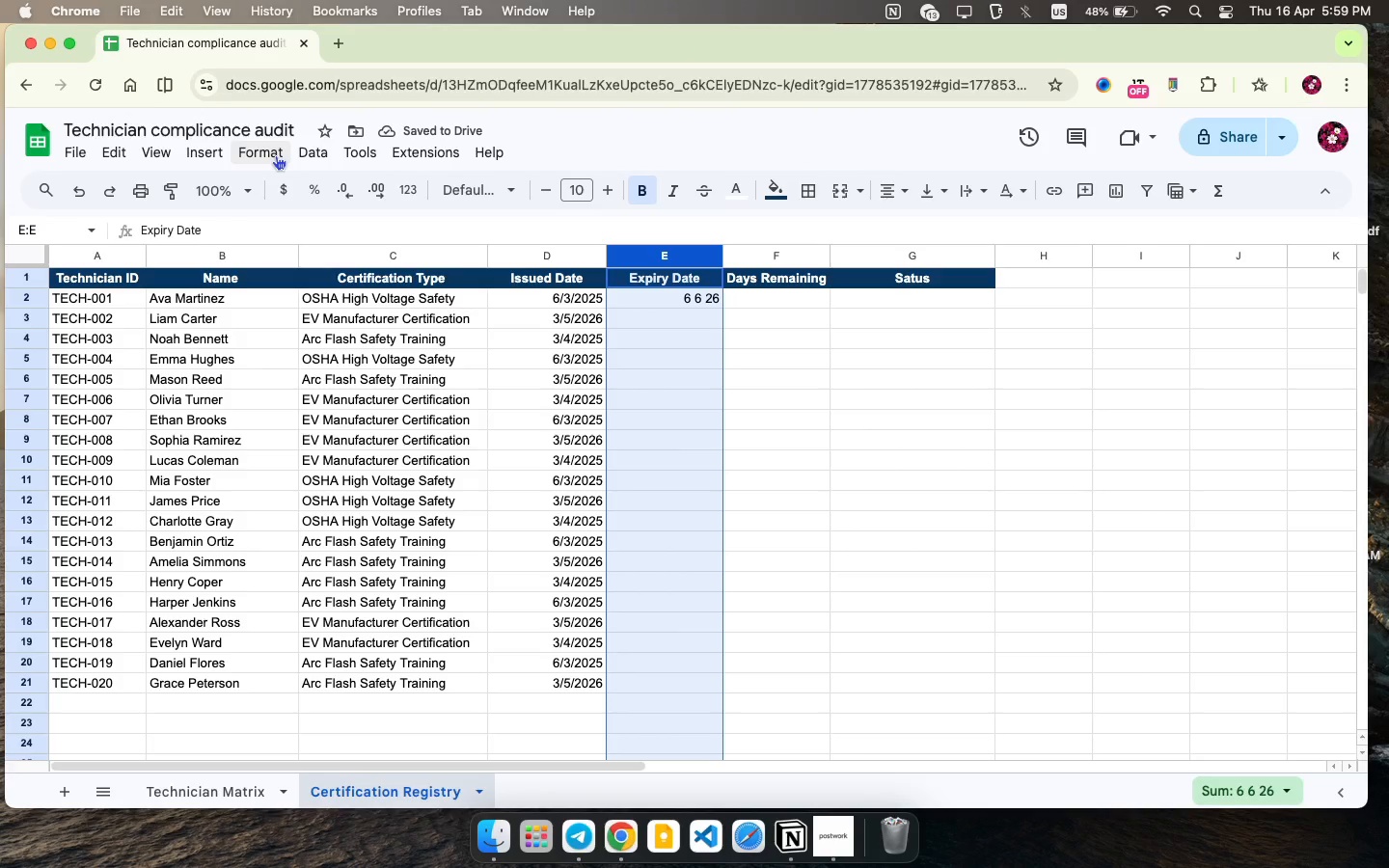 
left_click([275, 154])
 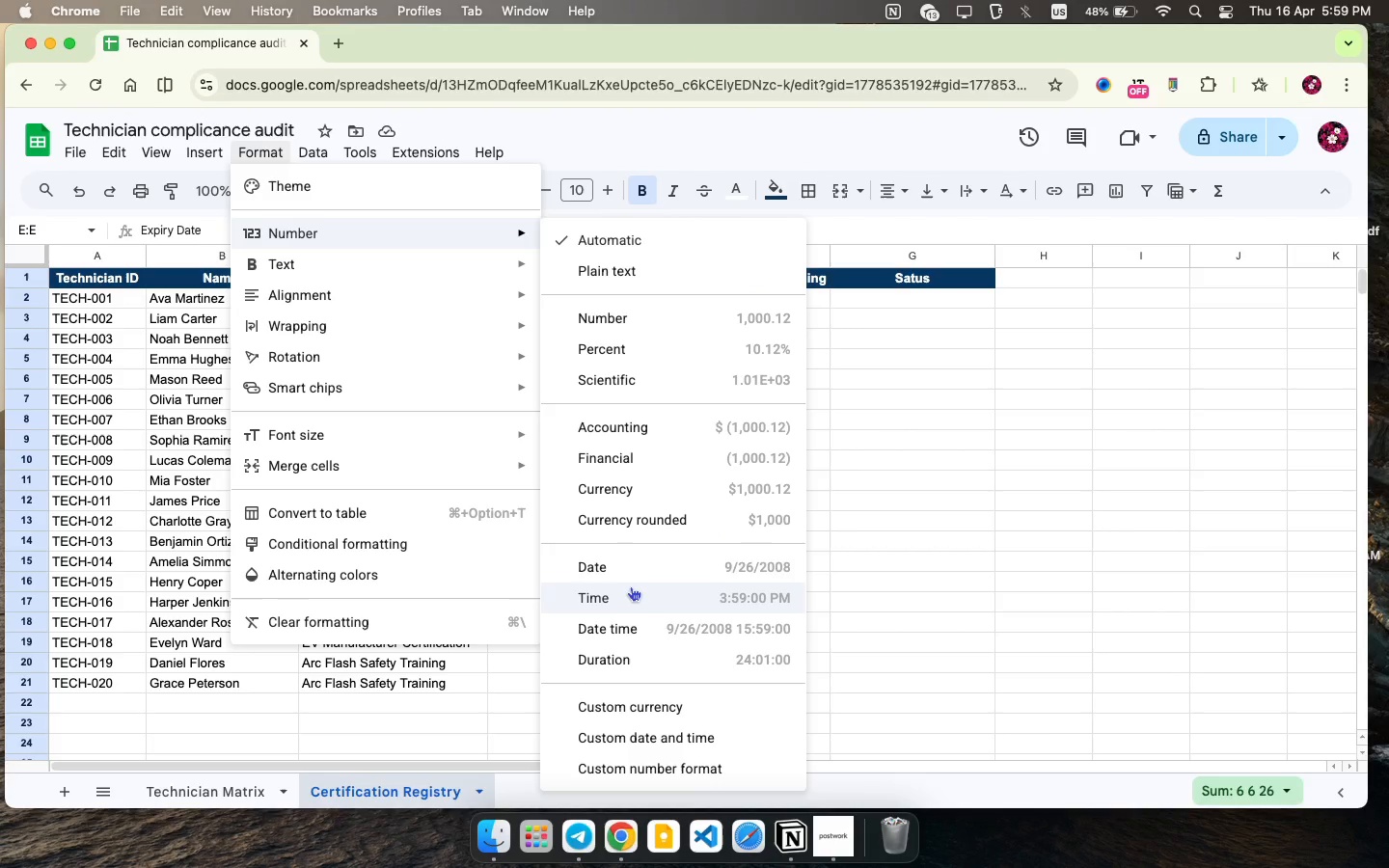 
left_click([645, 569])
 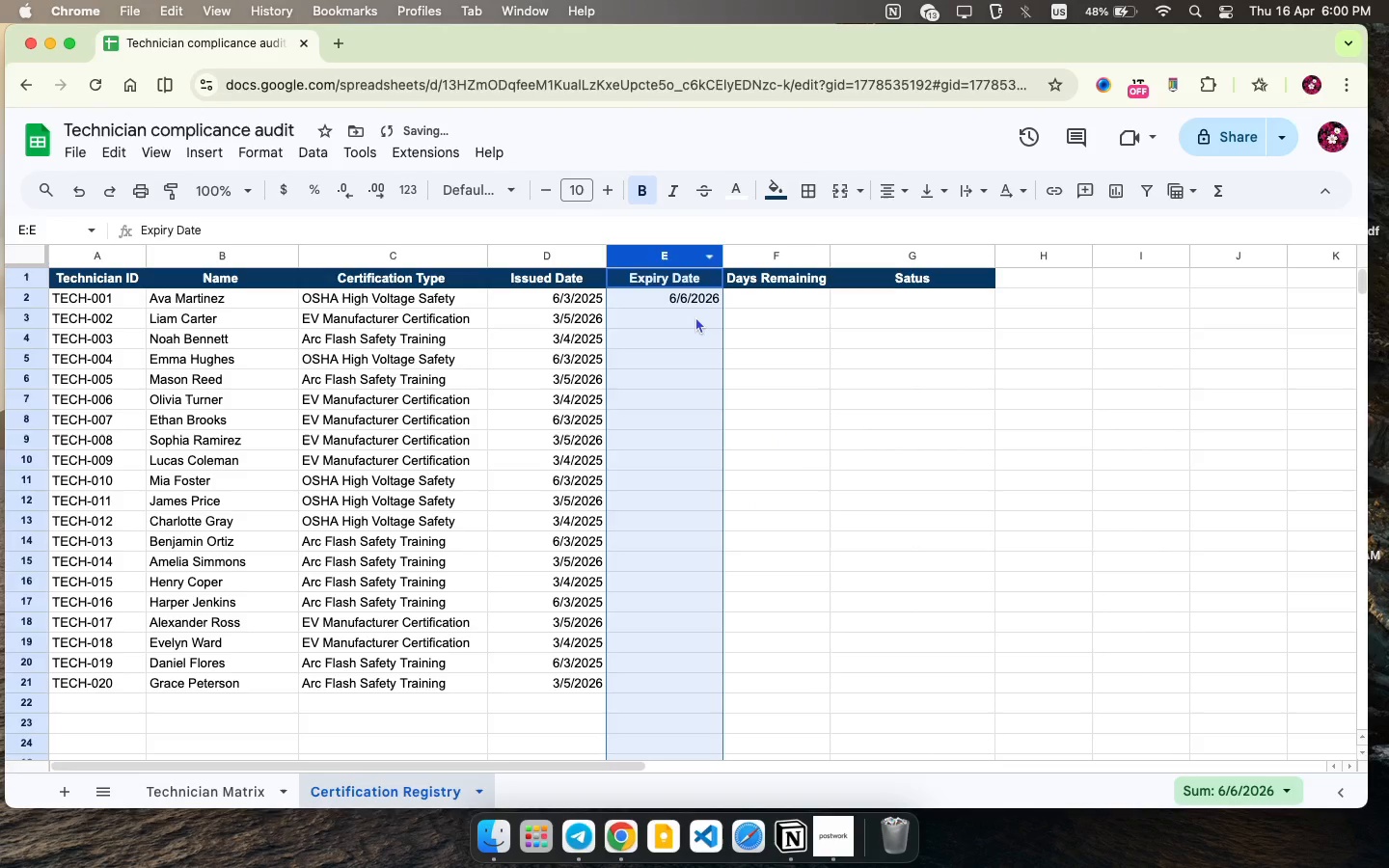 
left_click([695, 316])
 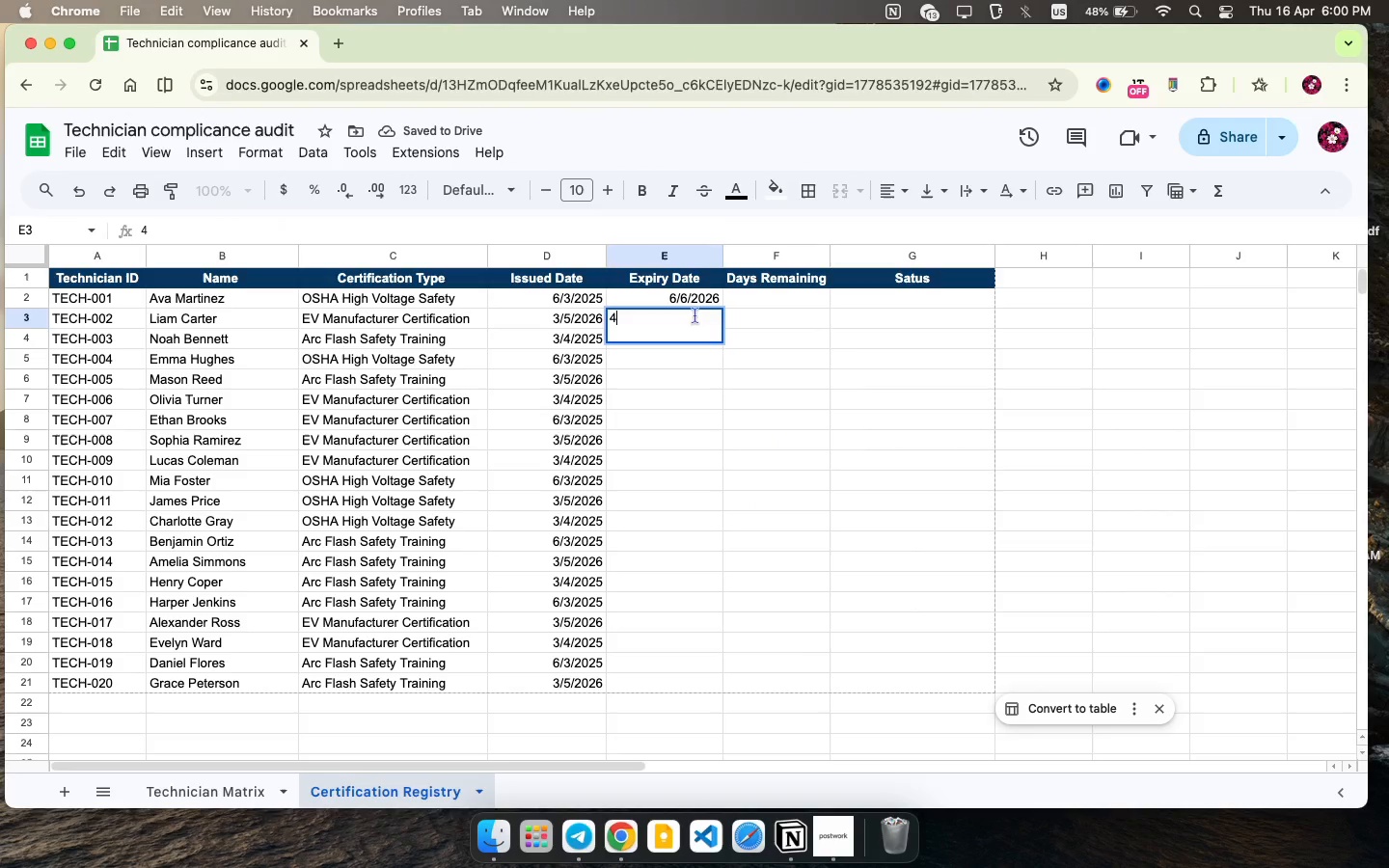 
type(4 5 26)
 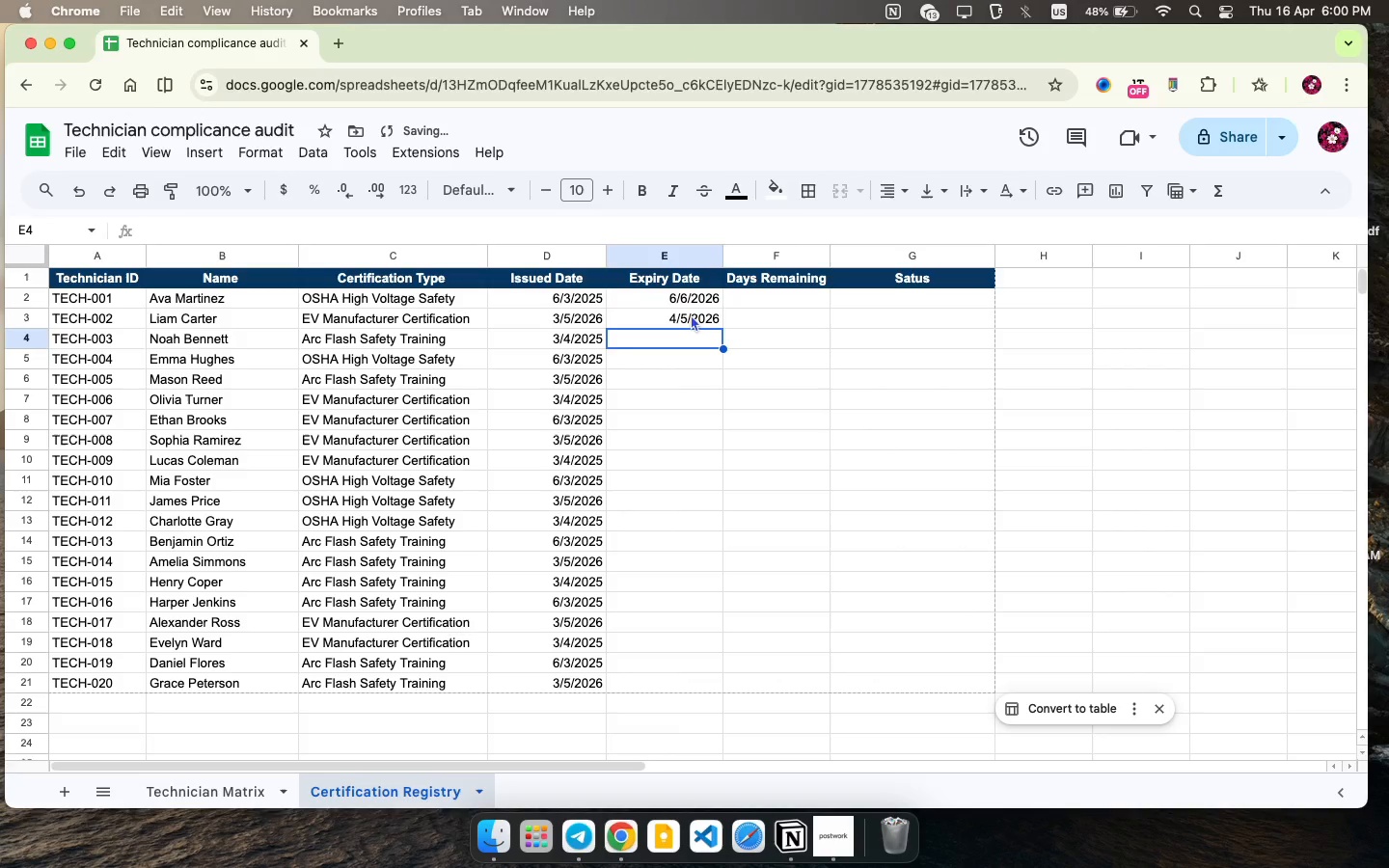 
key(Enter)
 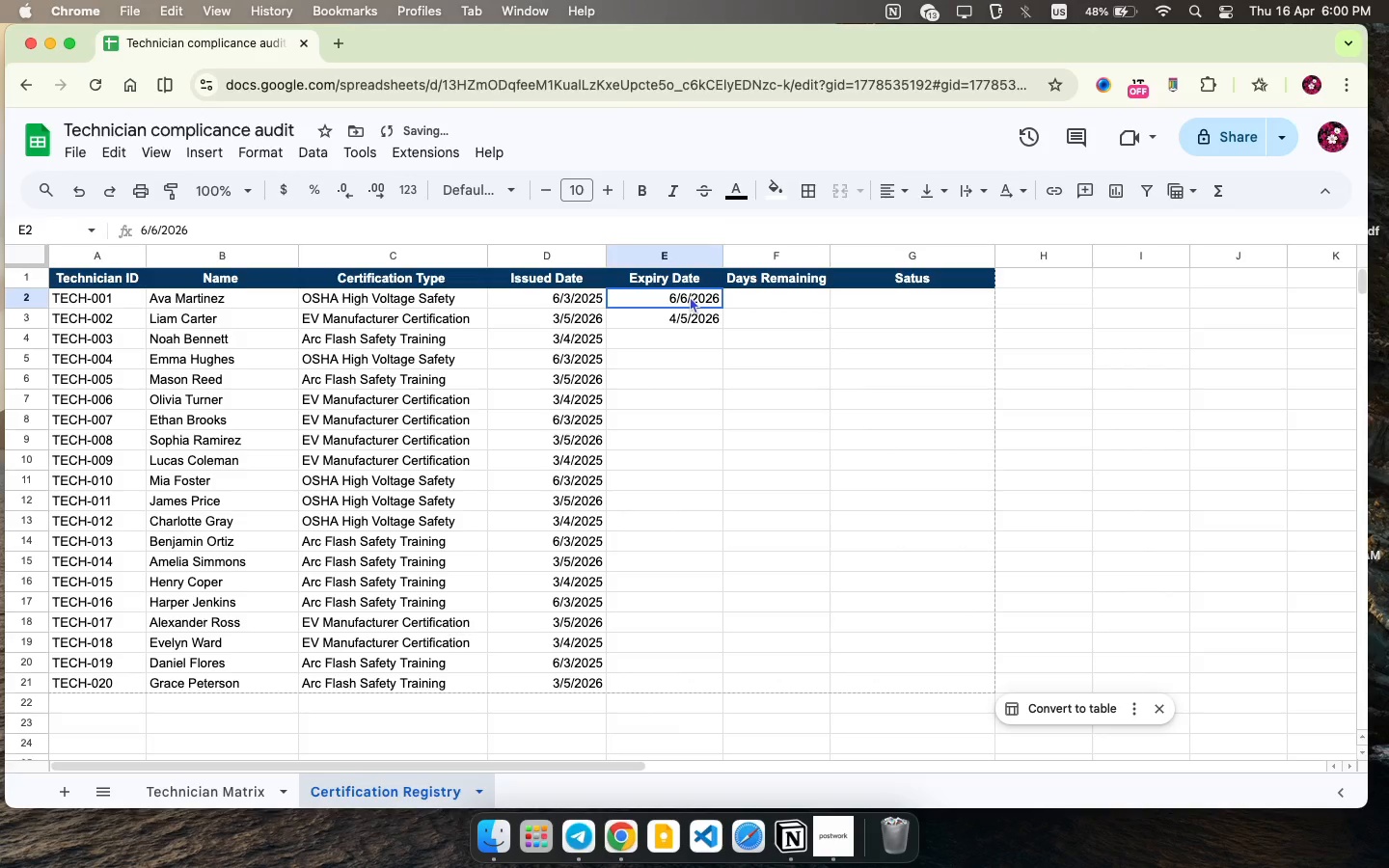 
left_click_drag(start_coordinate=[690, 296], to_coordinate=[696, 318])
 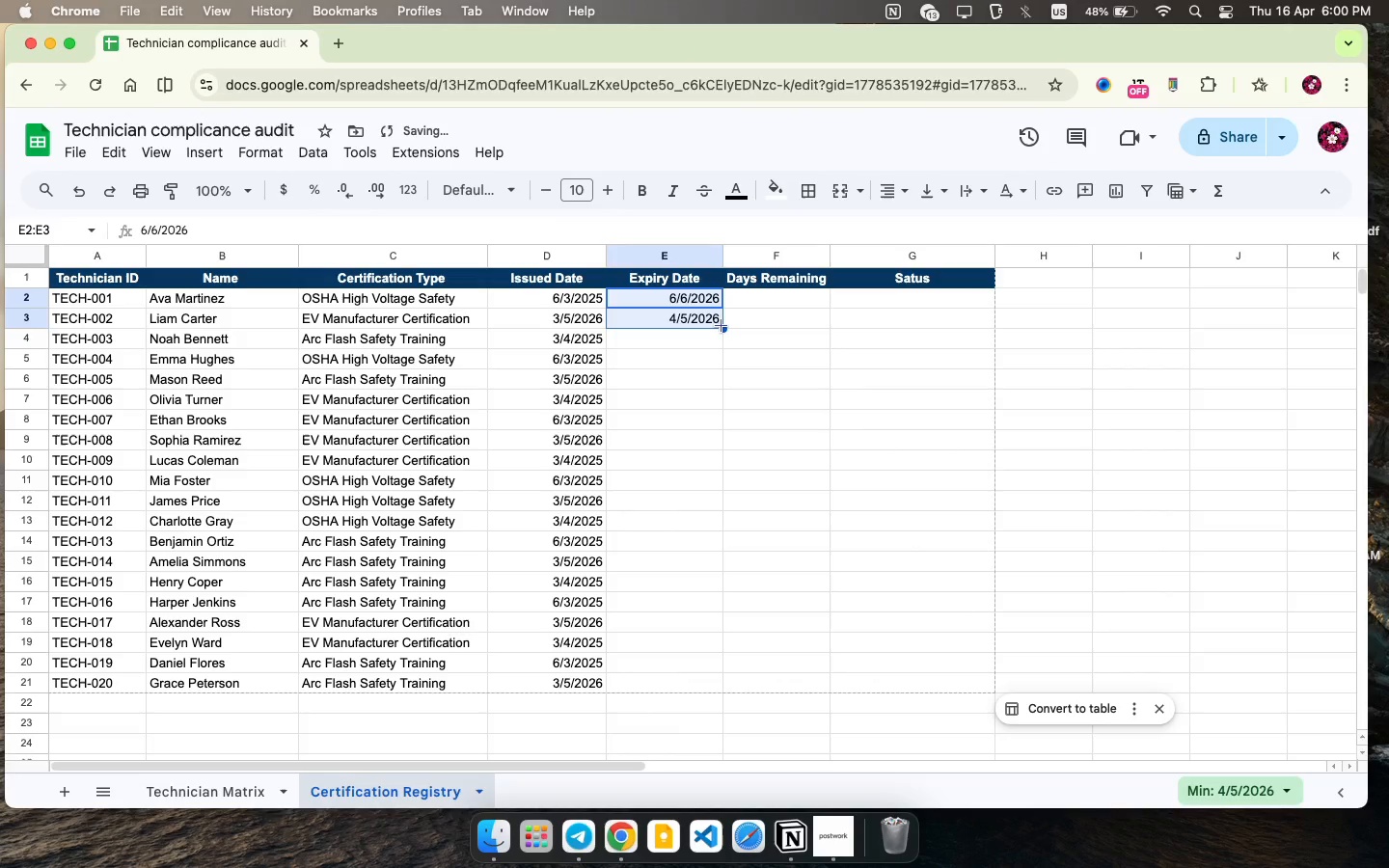 
left_click_drag(start_coordinate=[722, 326], to_coordinate=[718, 681])
 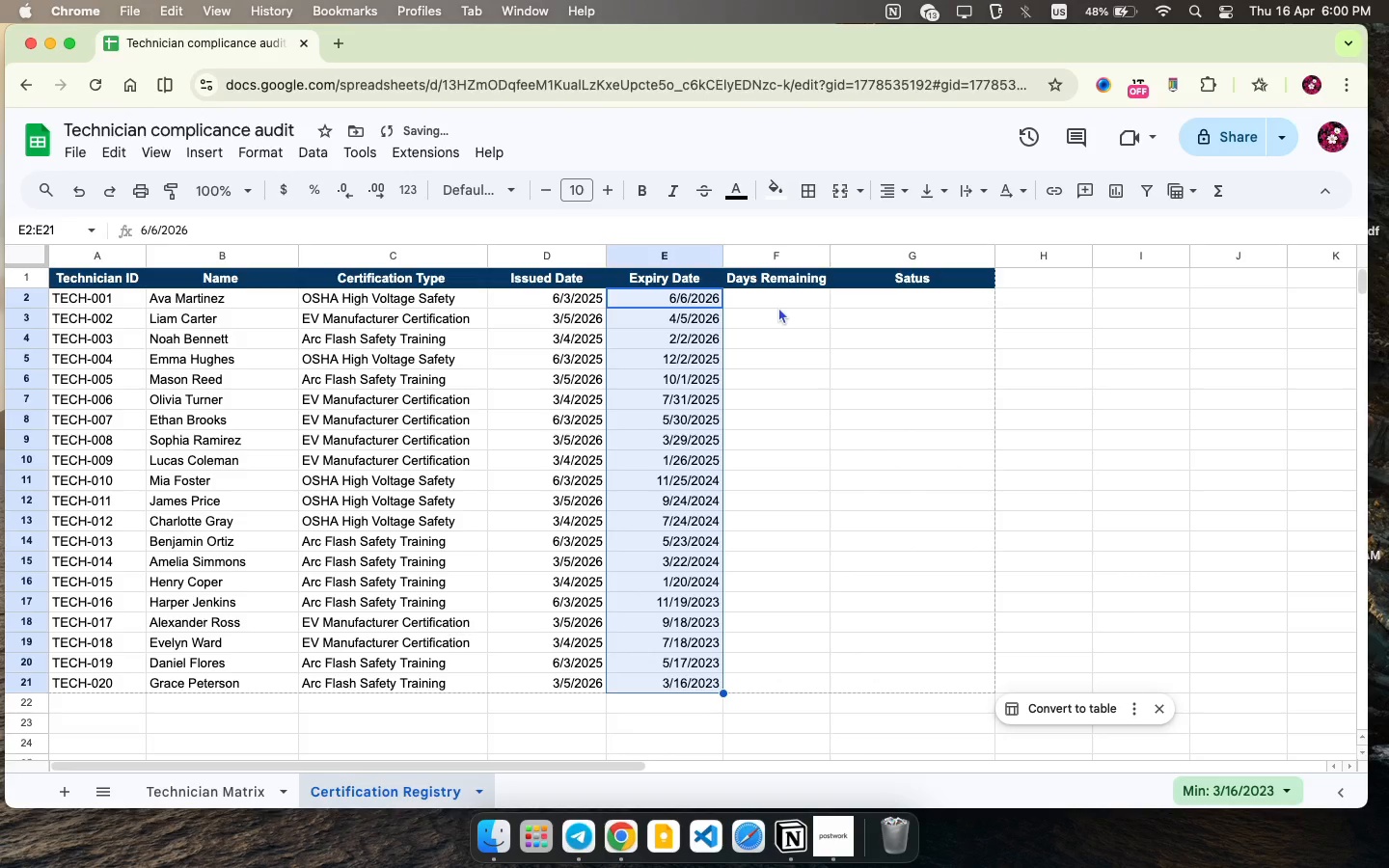 
key(Meta+Z)